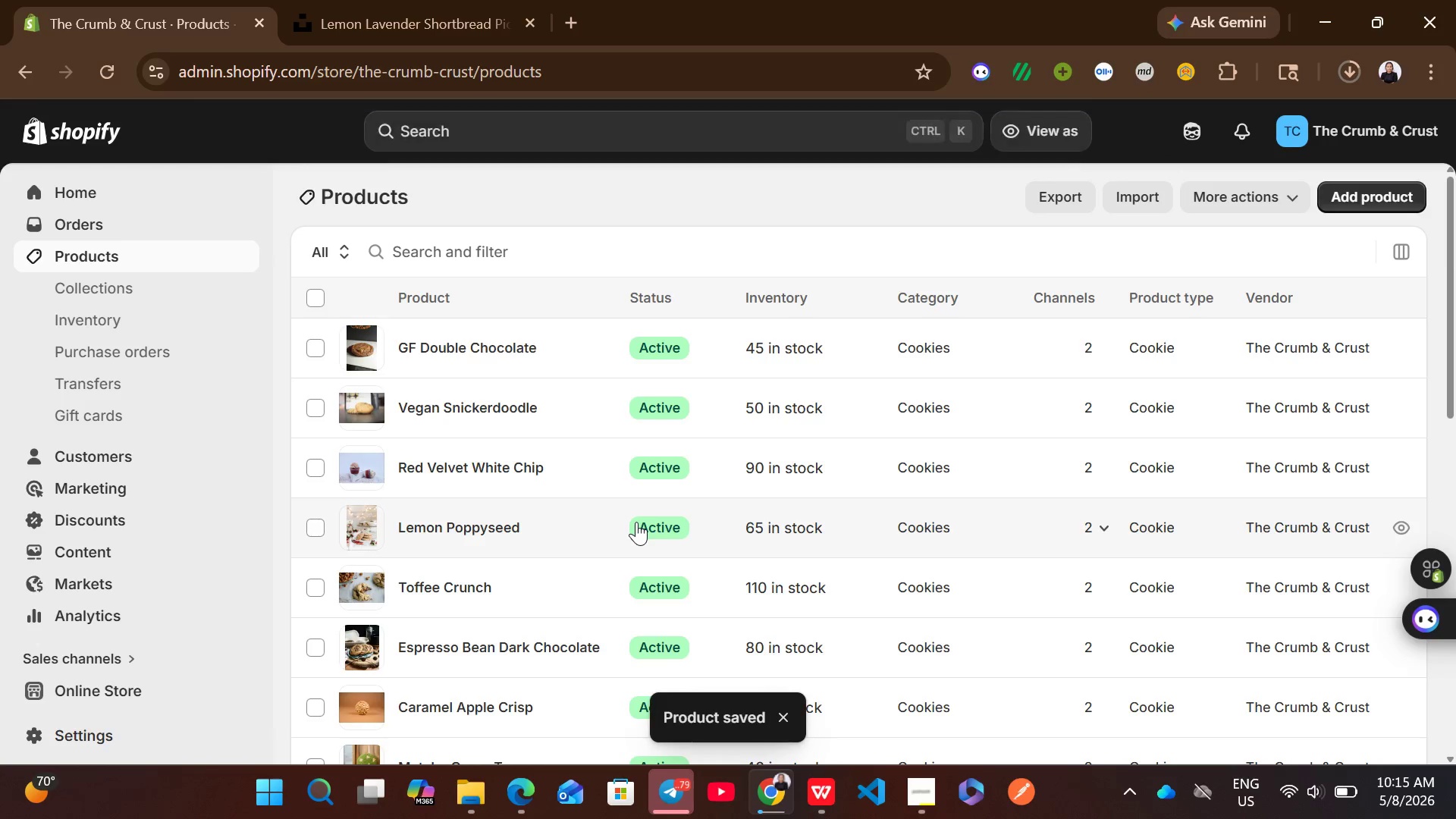 
wait(7.05)
 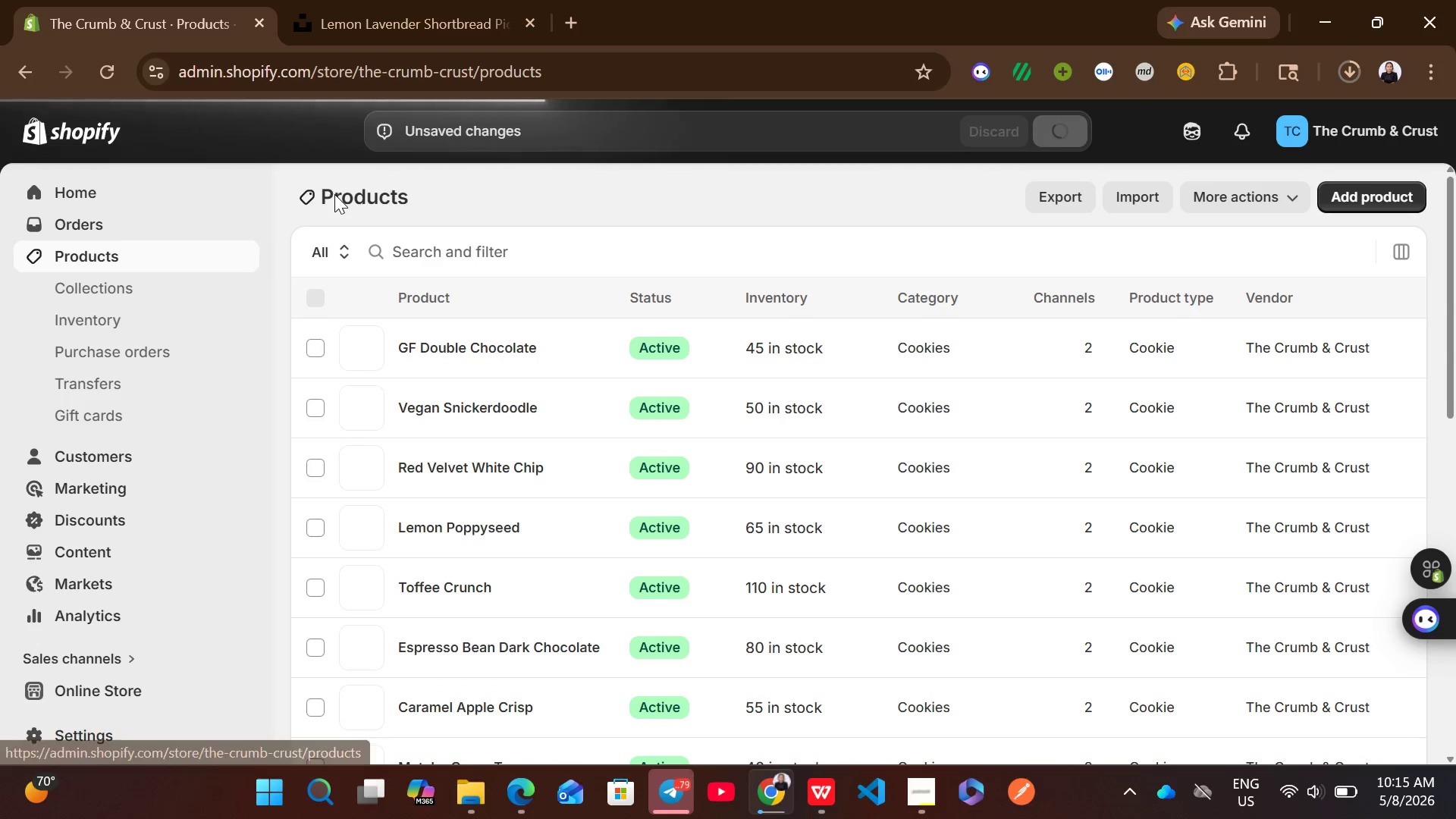 
left_click([919, 659])
 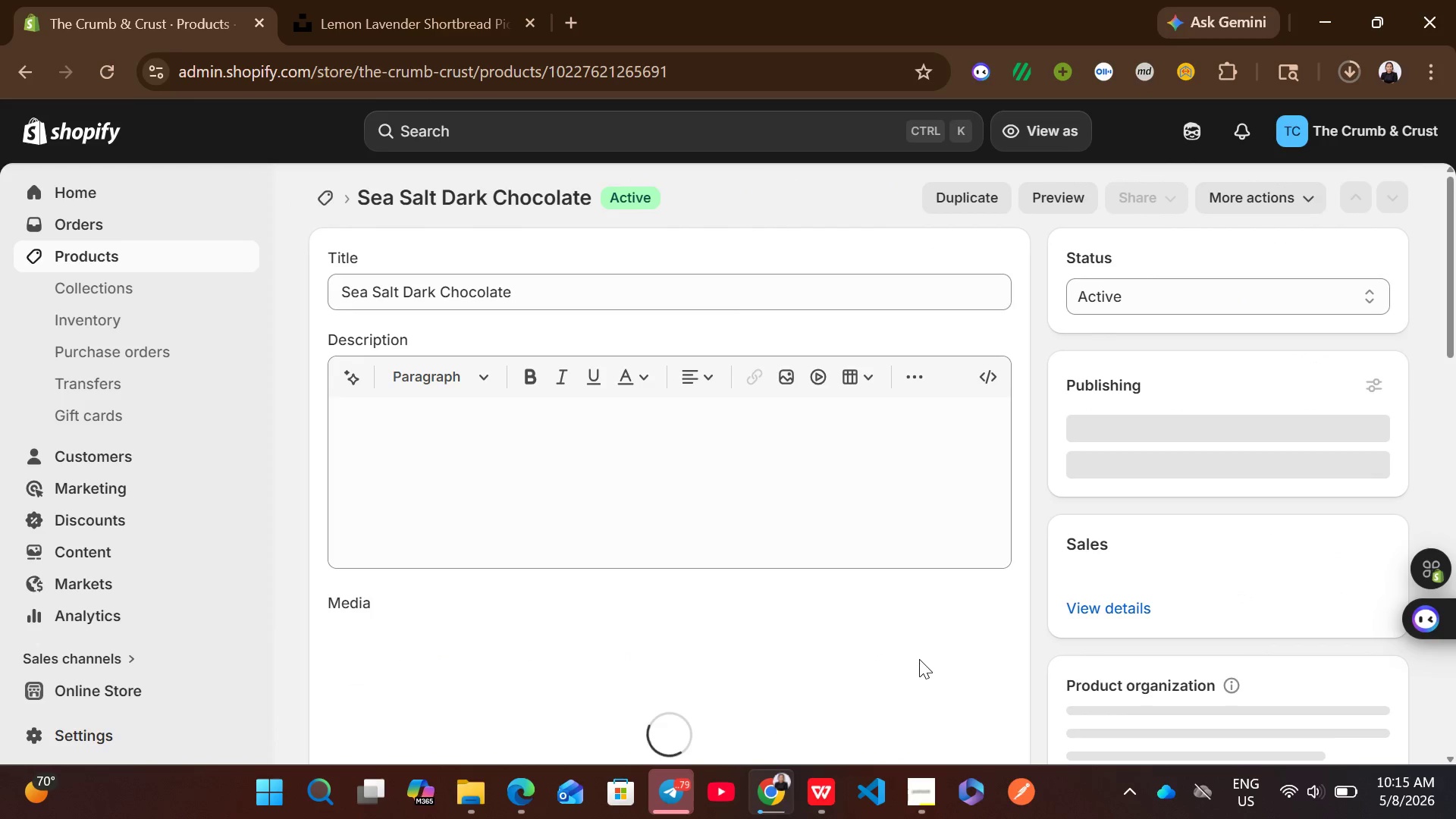 
wait(8.42)
 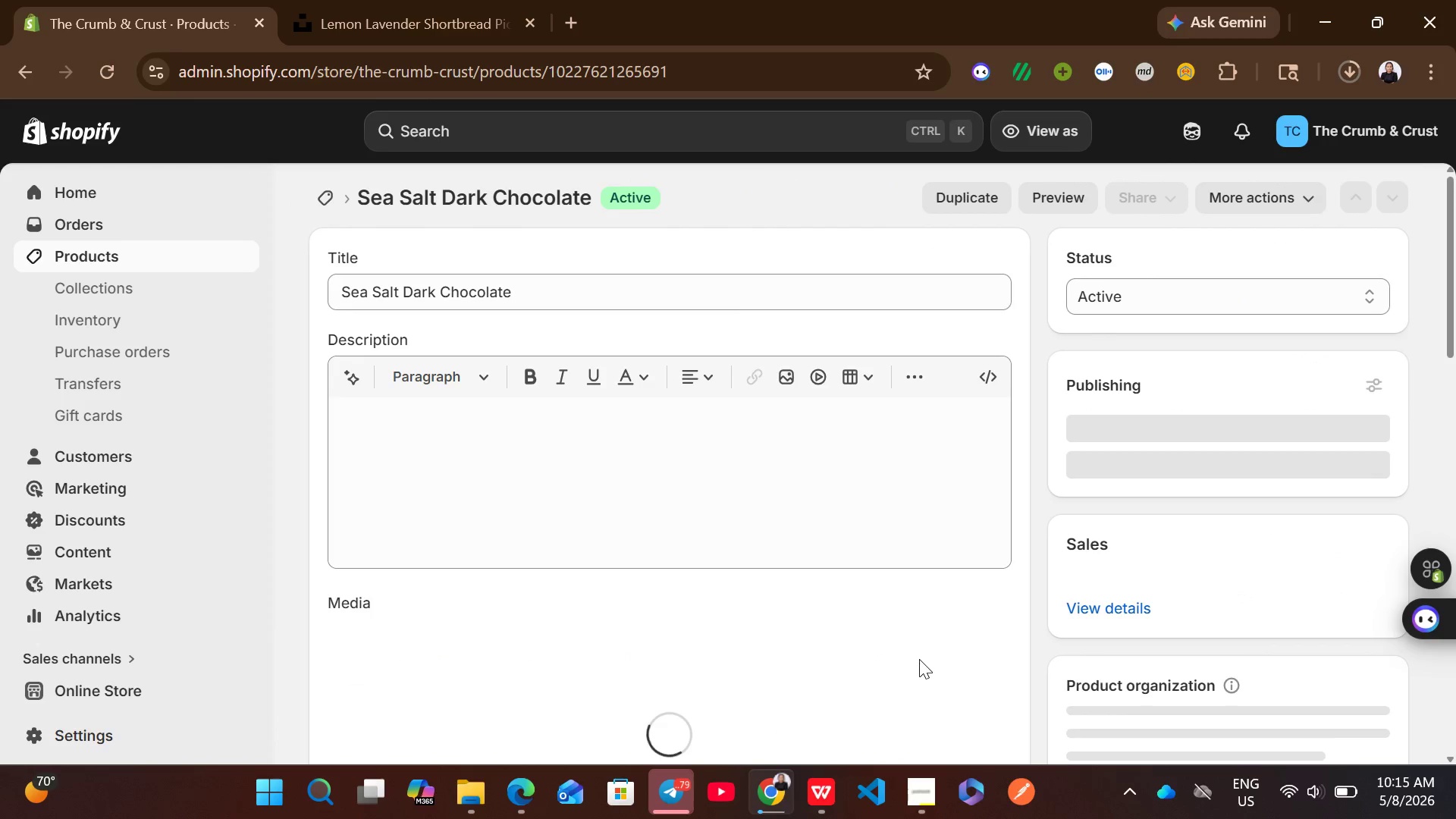 
left_click([551, 571])
 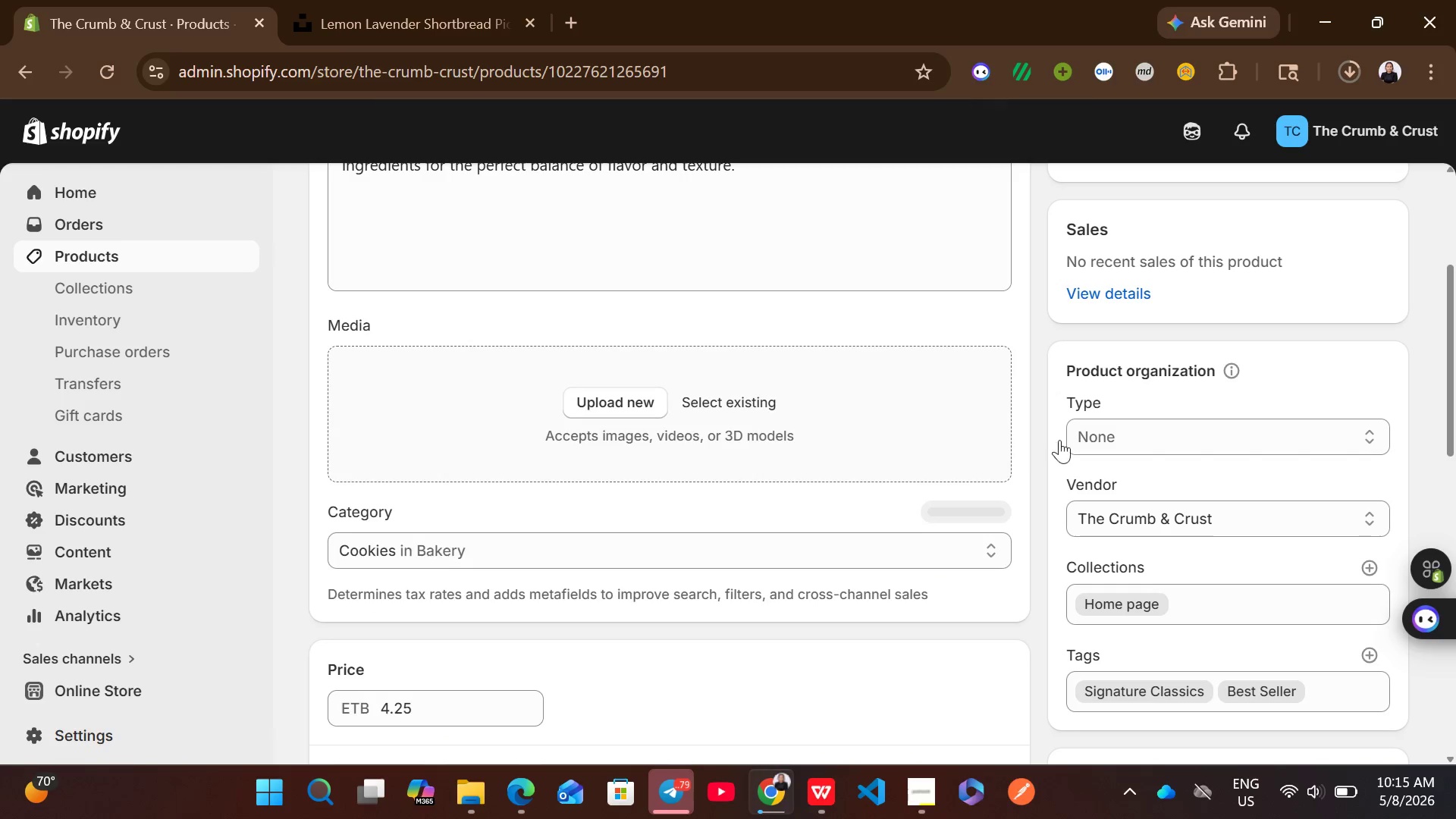 
left_click([1118, 434])
 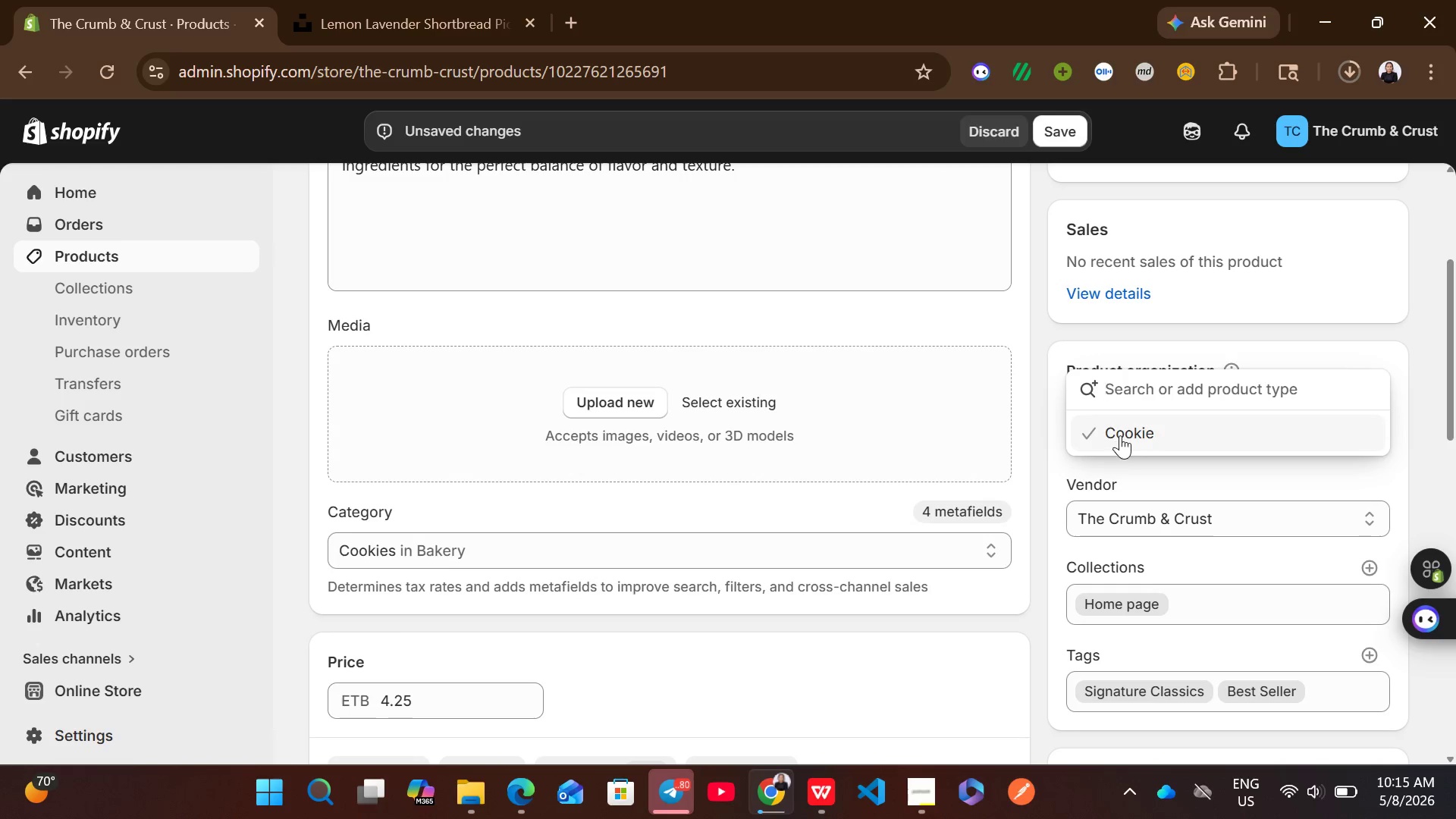 
left_click([1120, 435])
 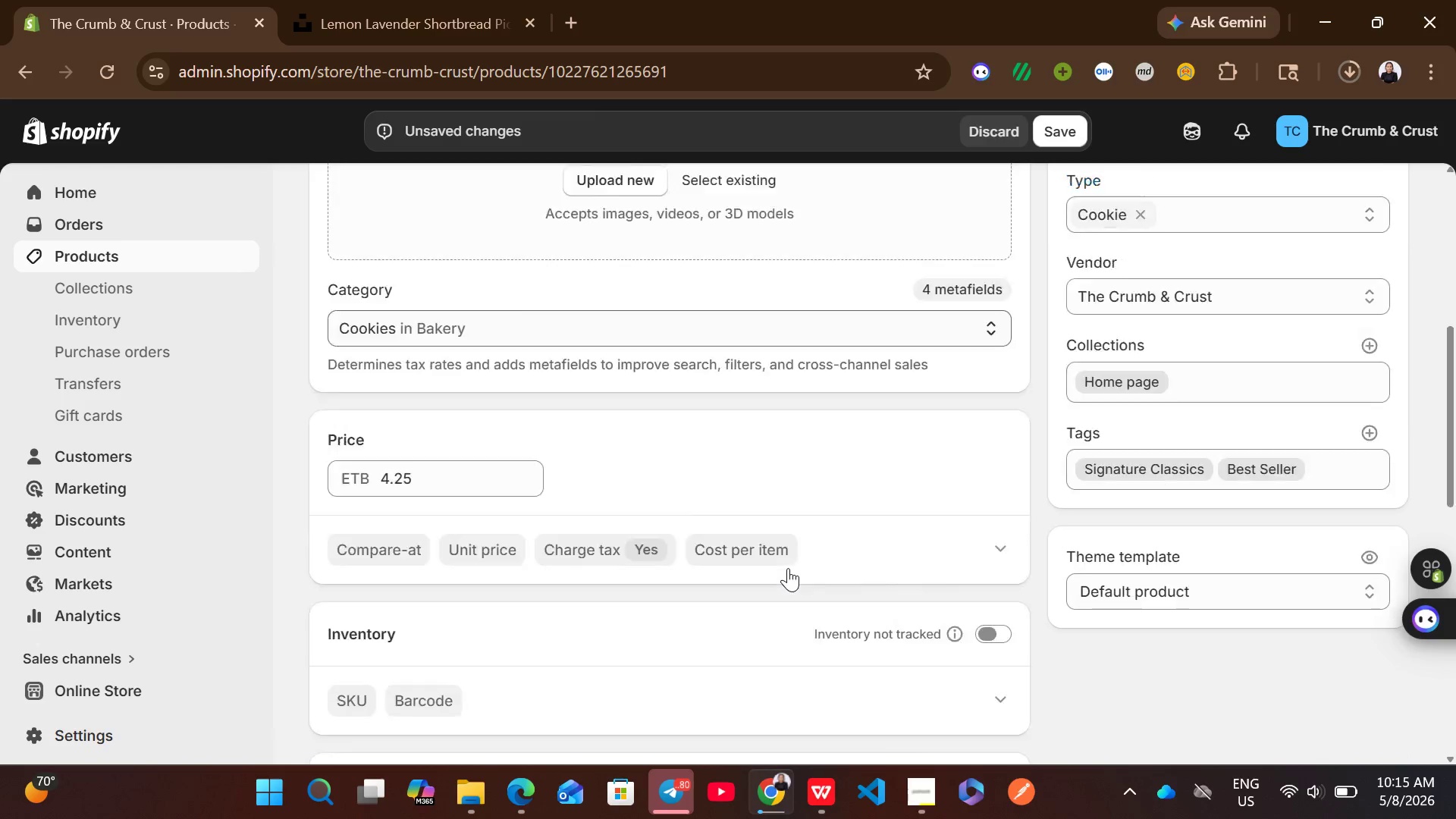 
wait(6.27)
 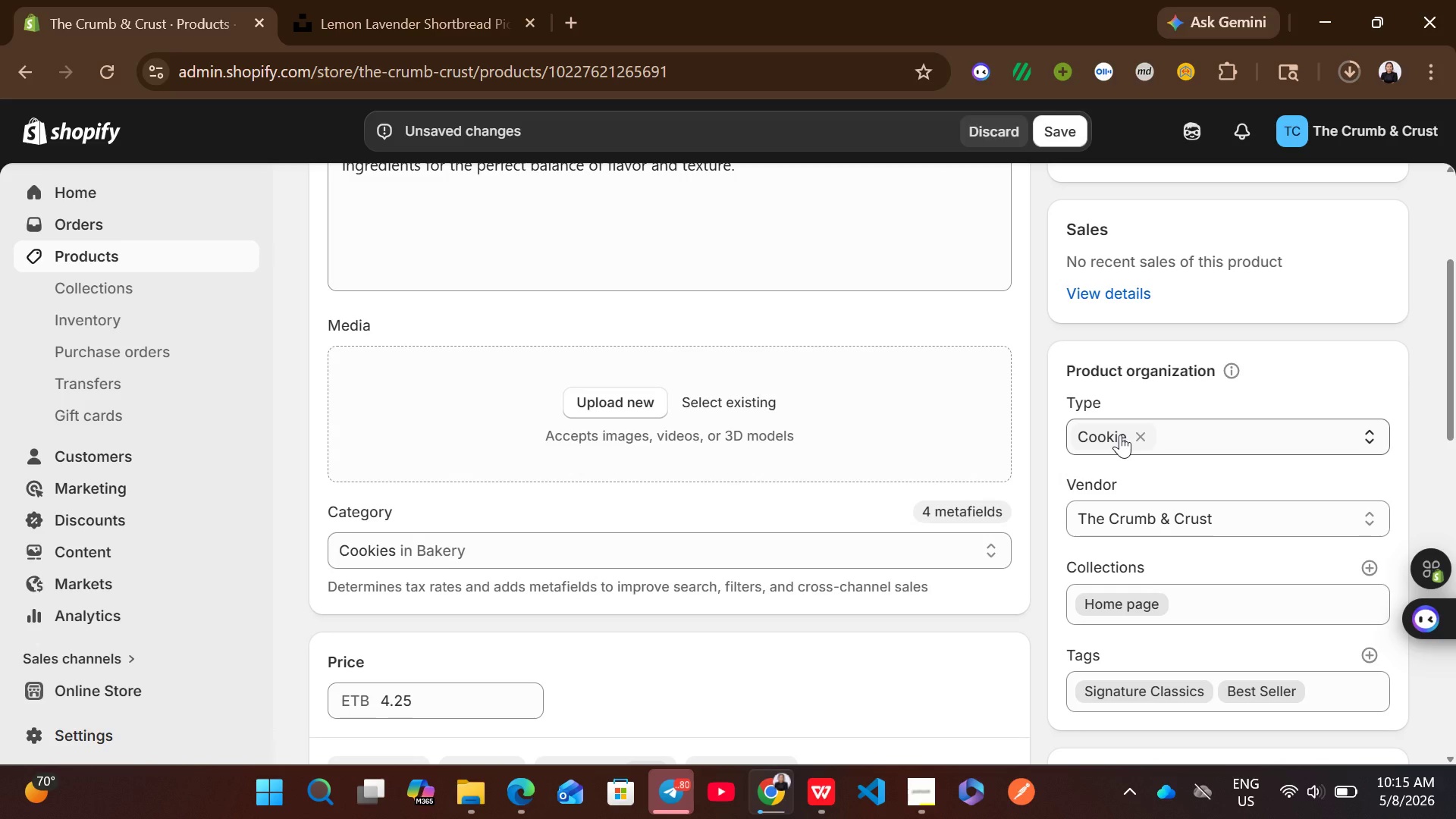 
left_click([993, 289])
 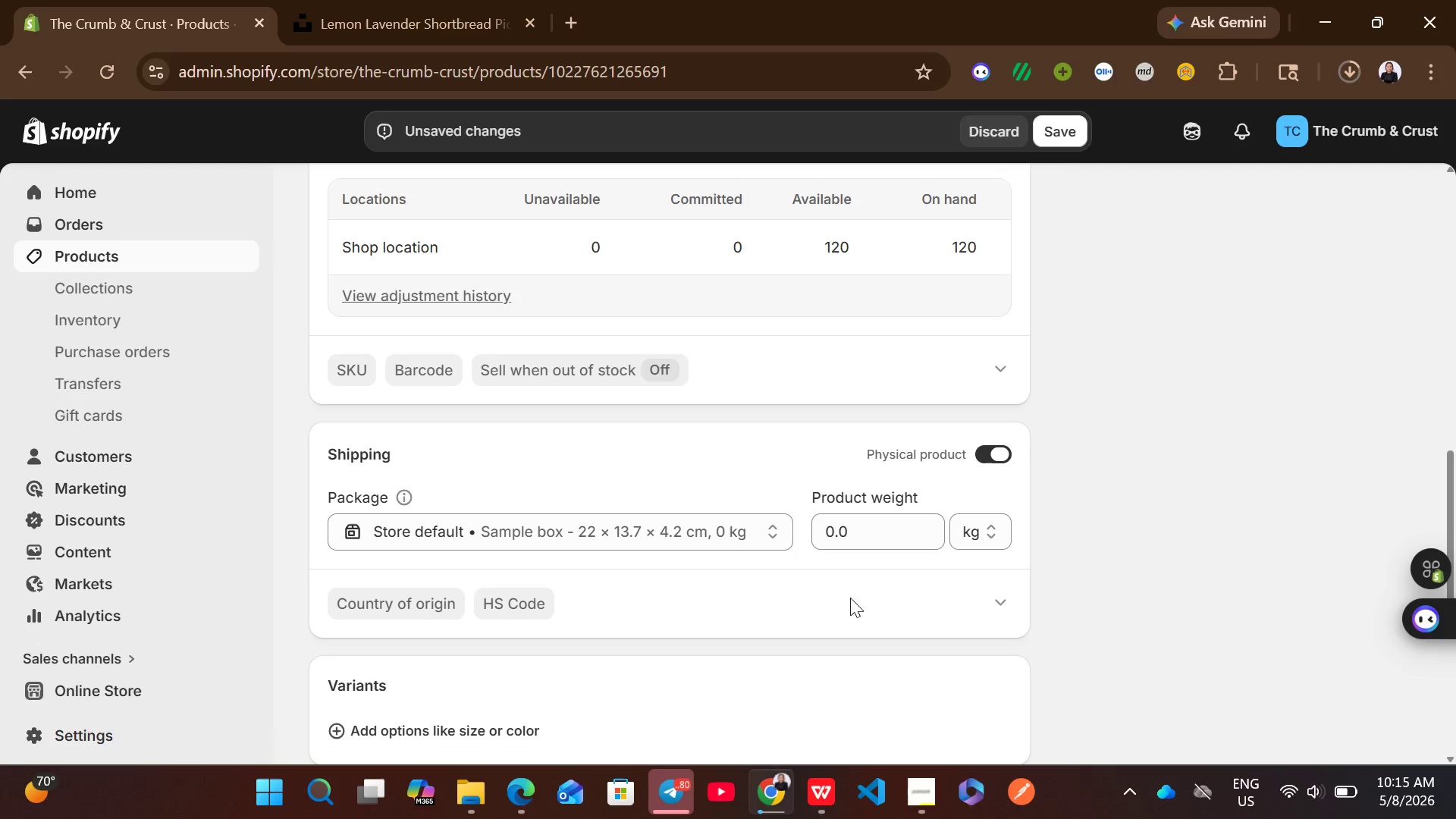 
left_click([852, 522])
 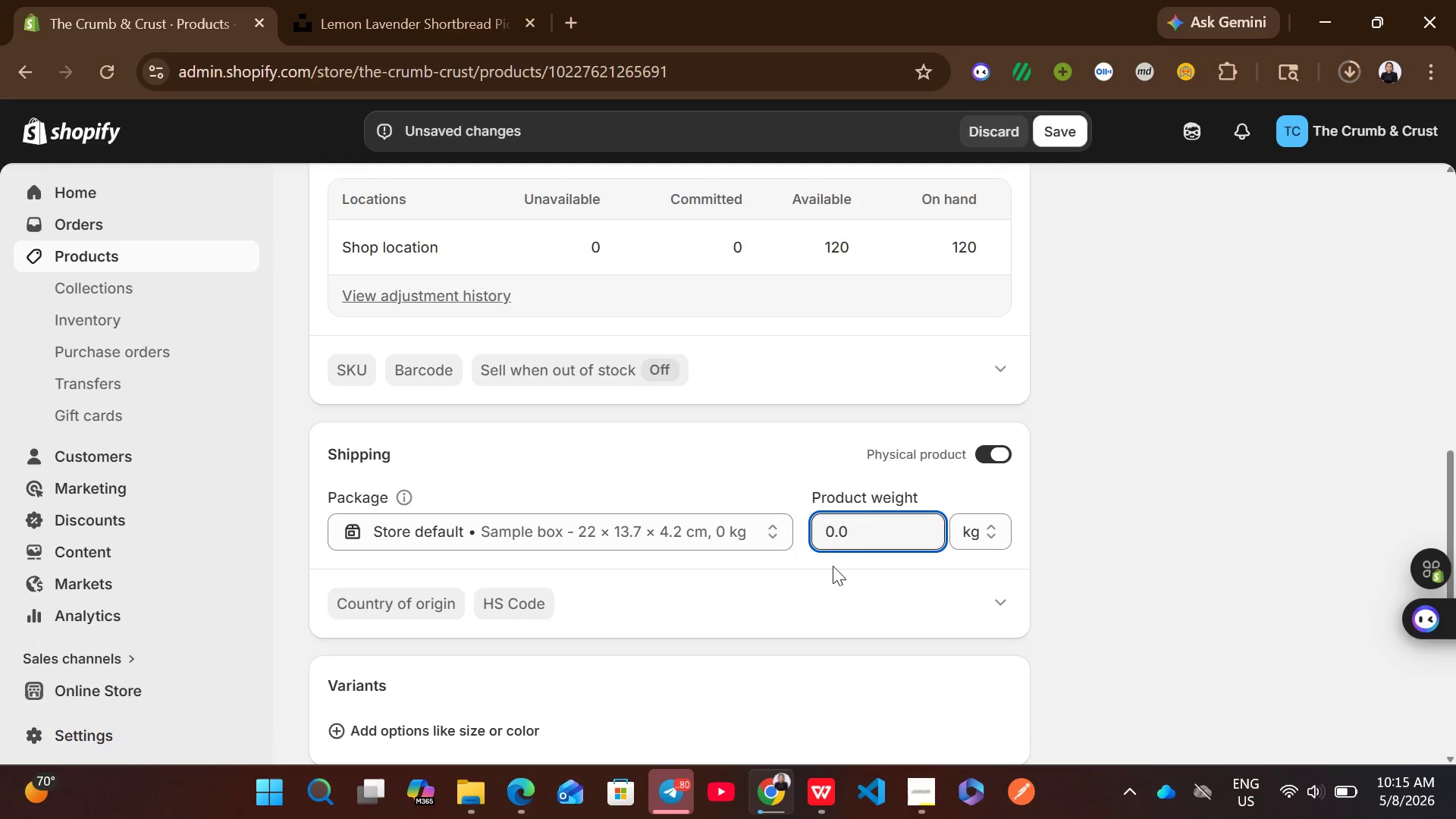 
key(Control+A)
 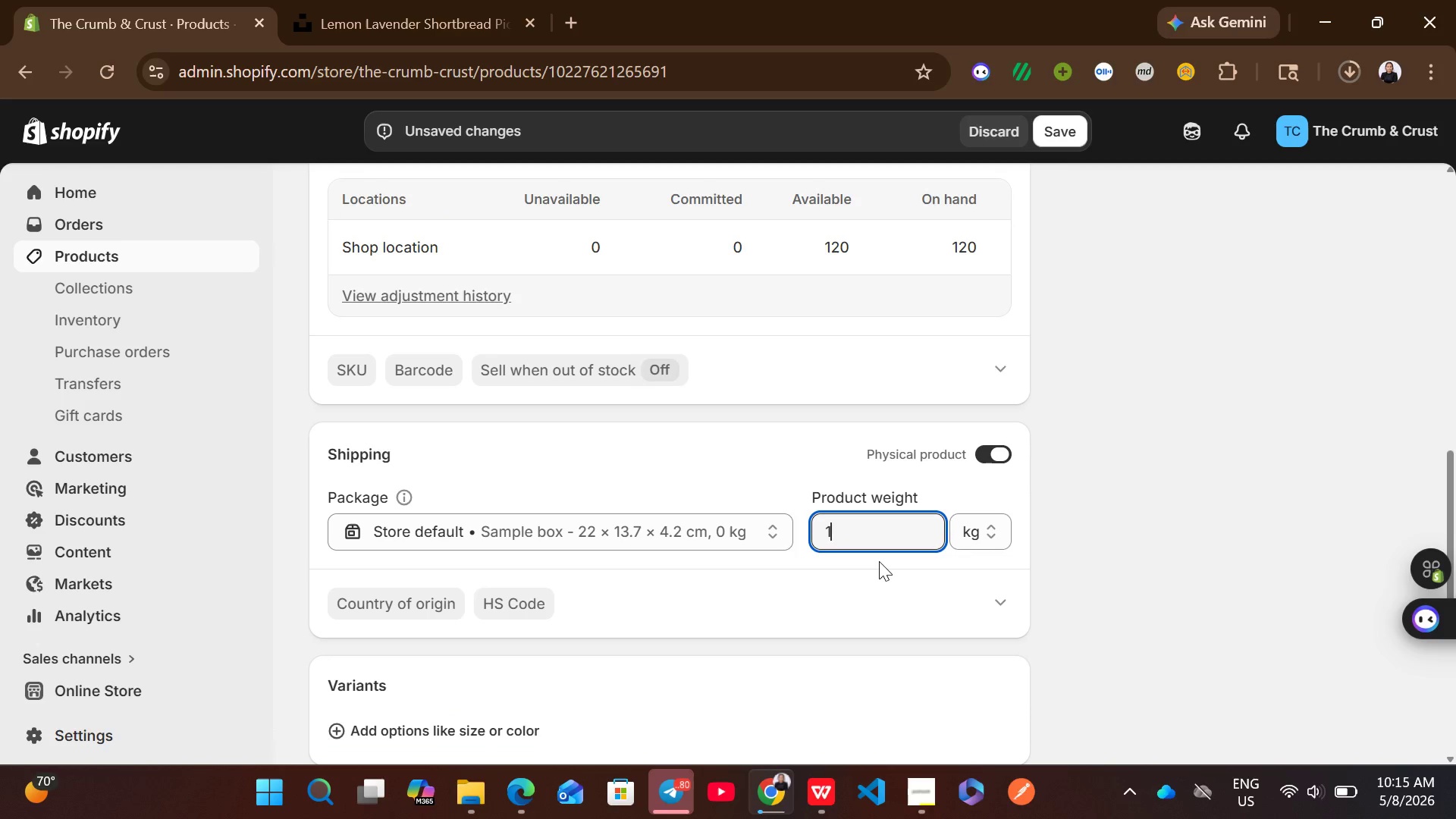 
type(10)
 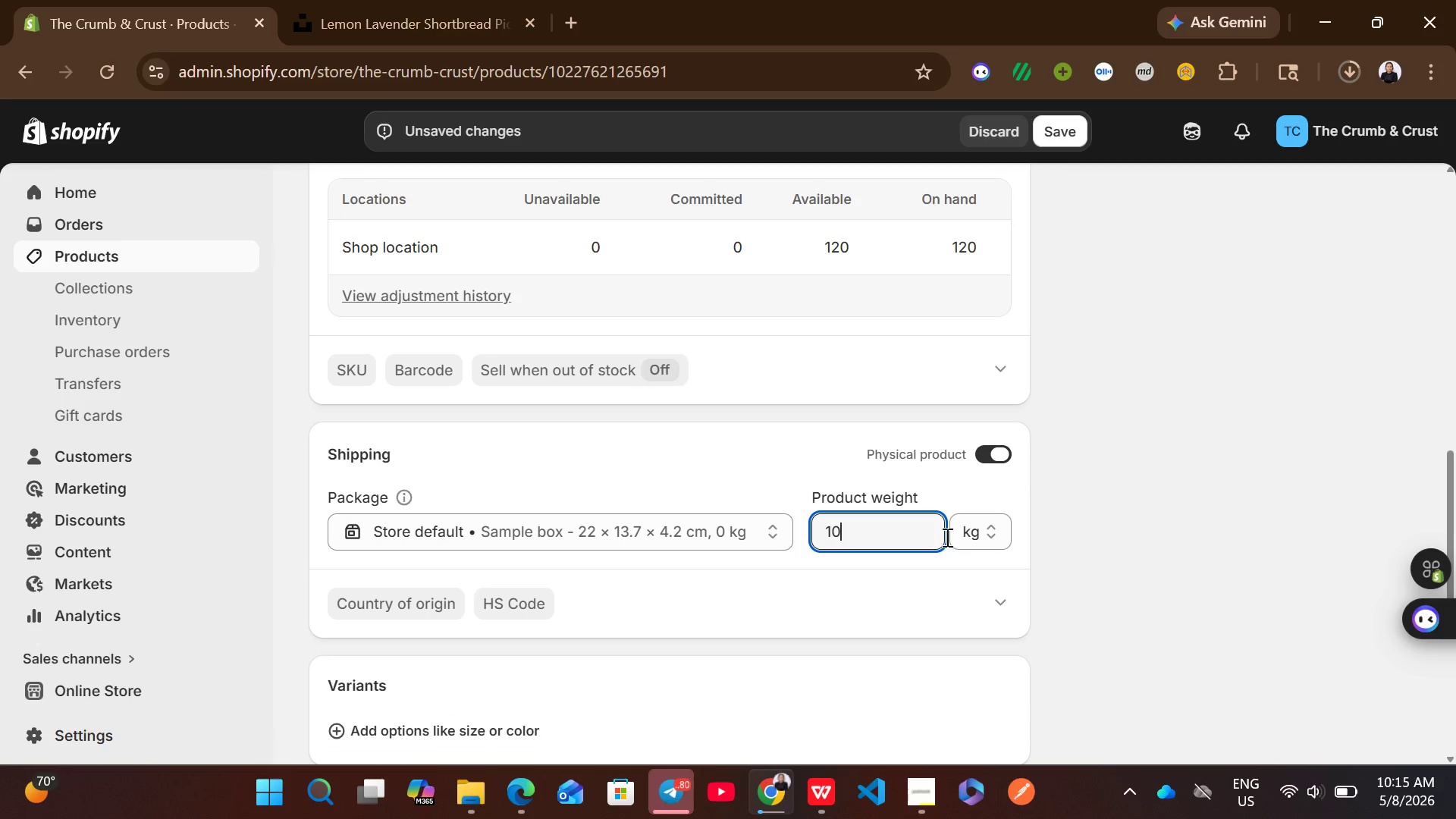 
left_click([964, 548])
 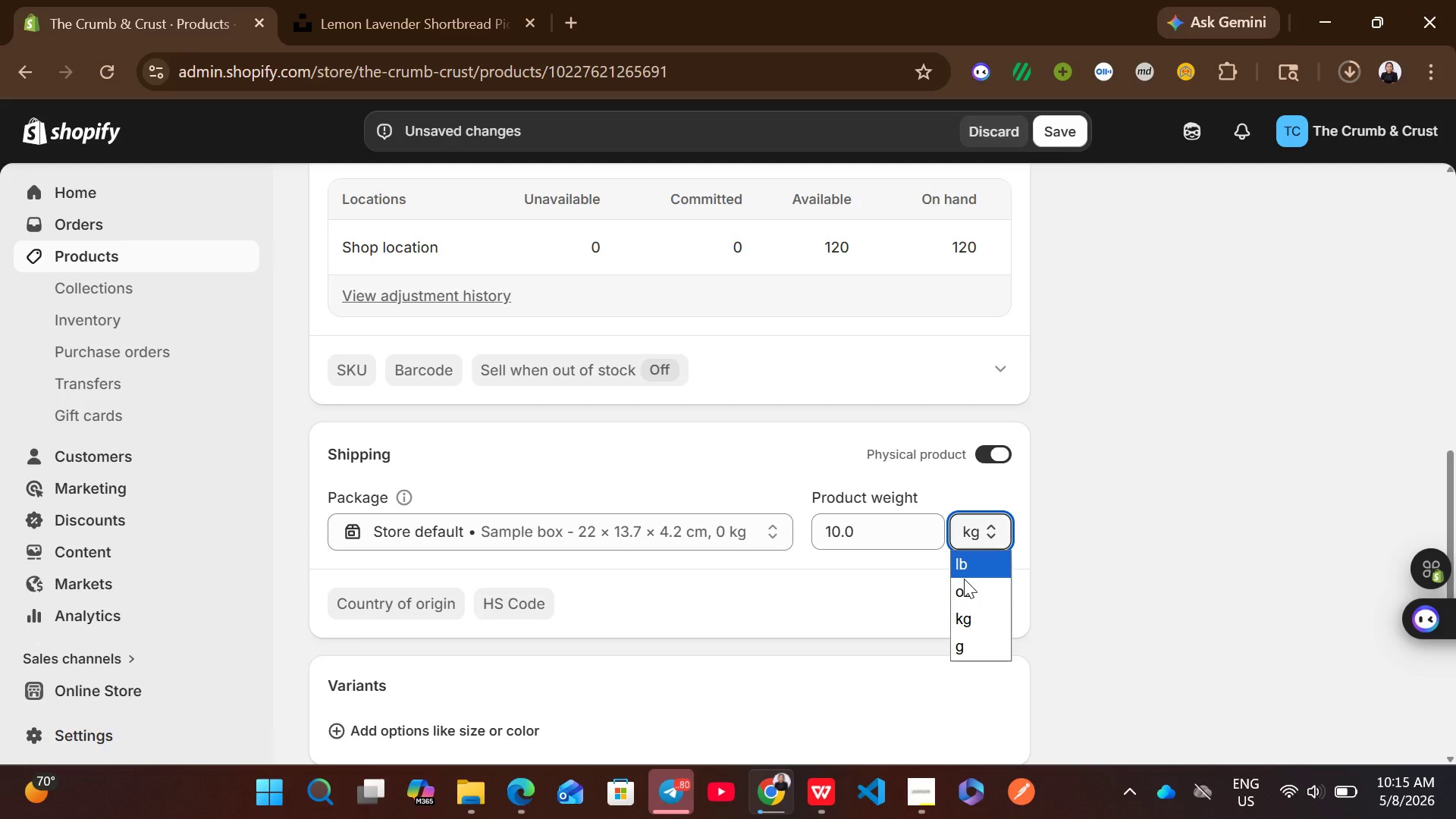 
left_click([962, 583])
 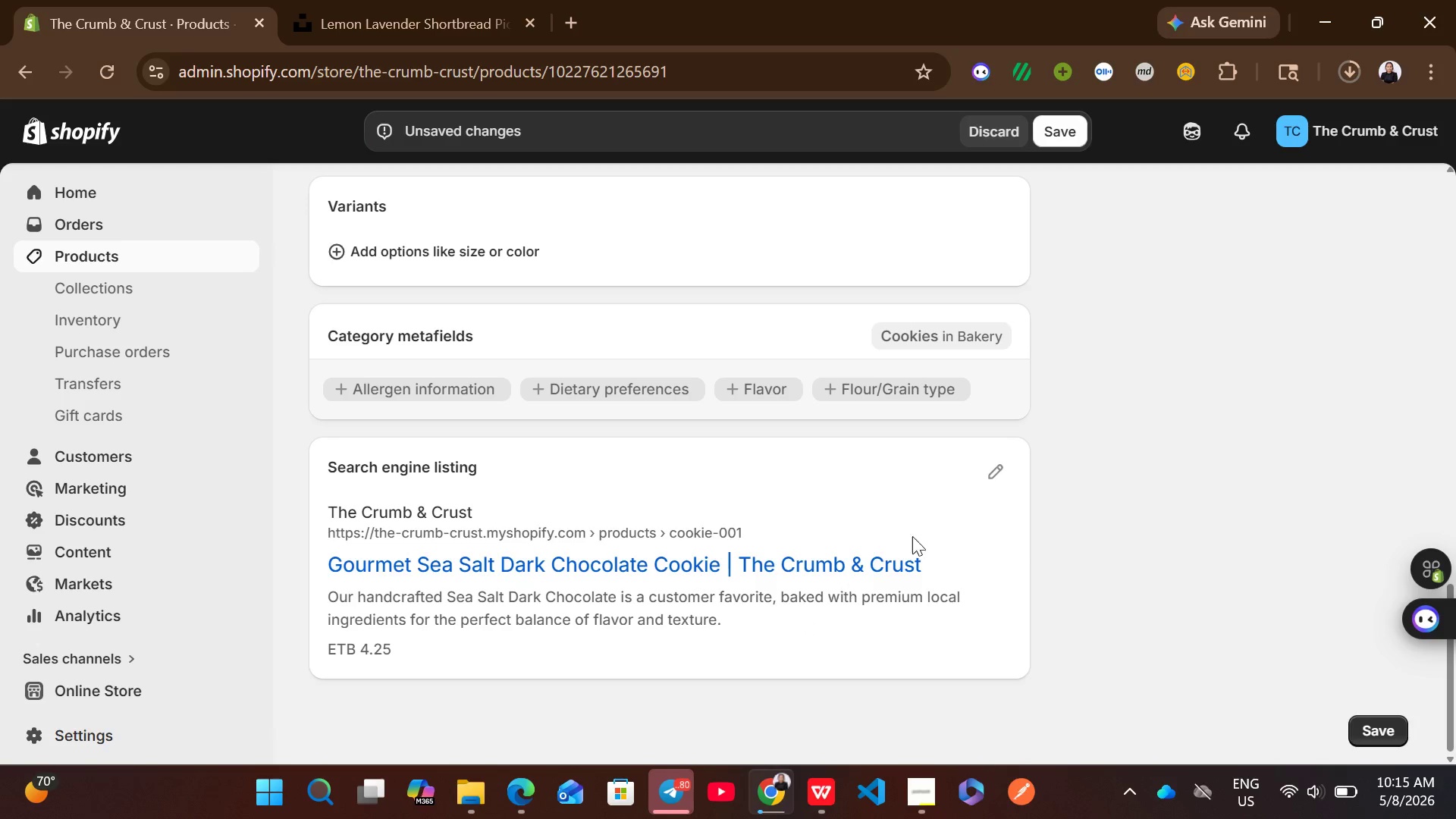 
left_click([1006, 460])
 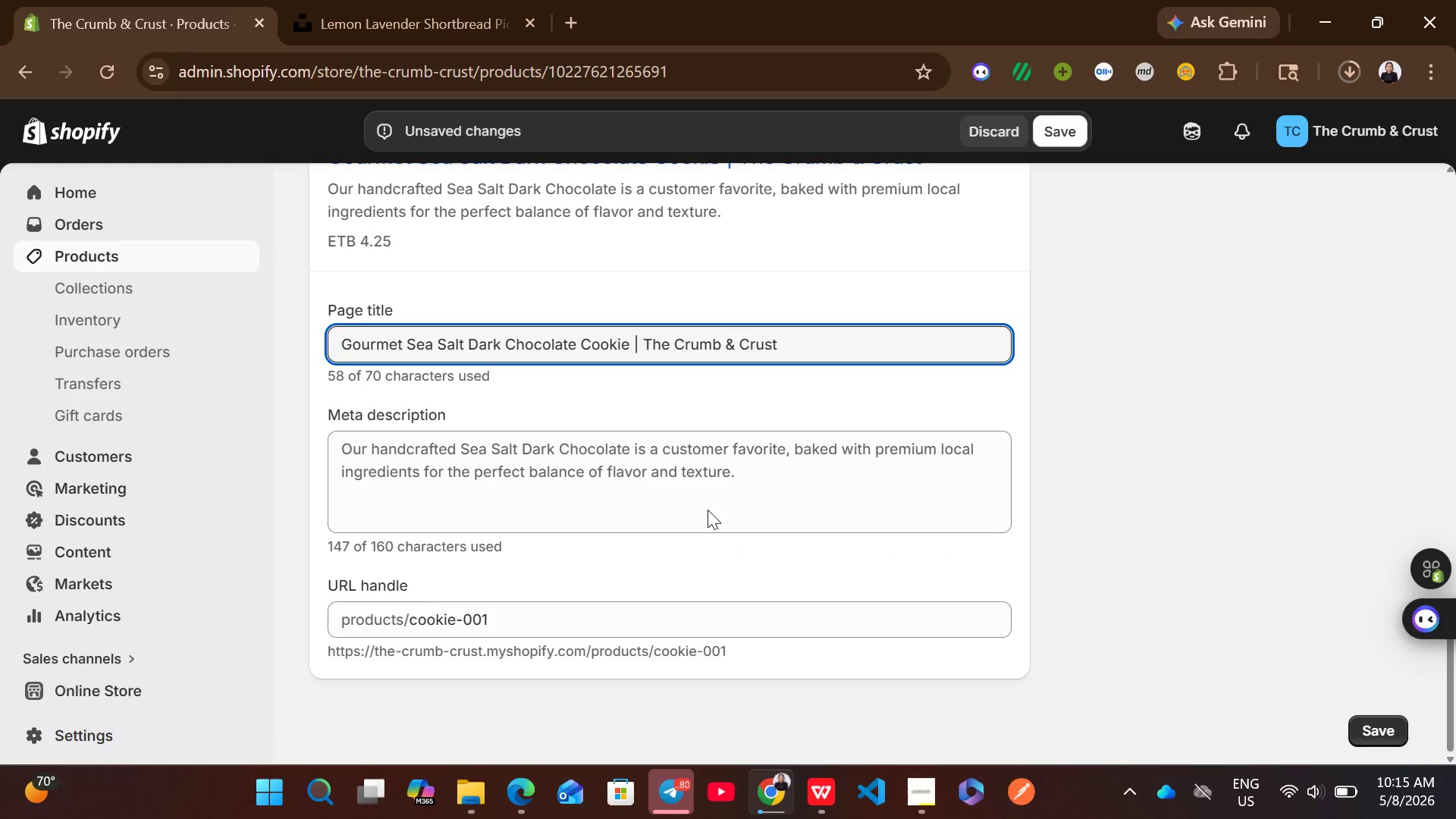 
left_click_drag(start_coordinate=[654, 425], to_coordinate=[626, 494])
 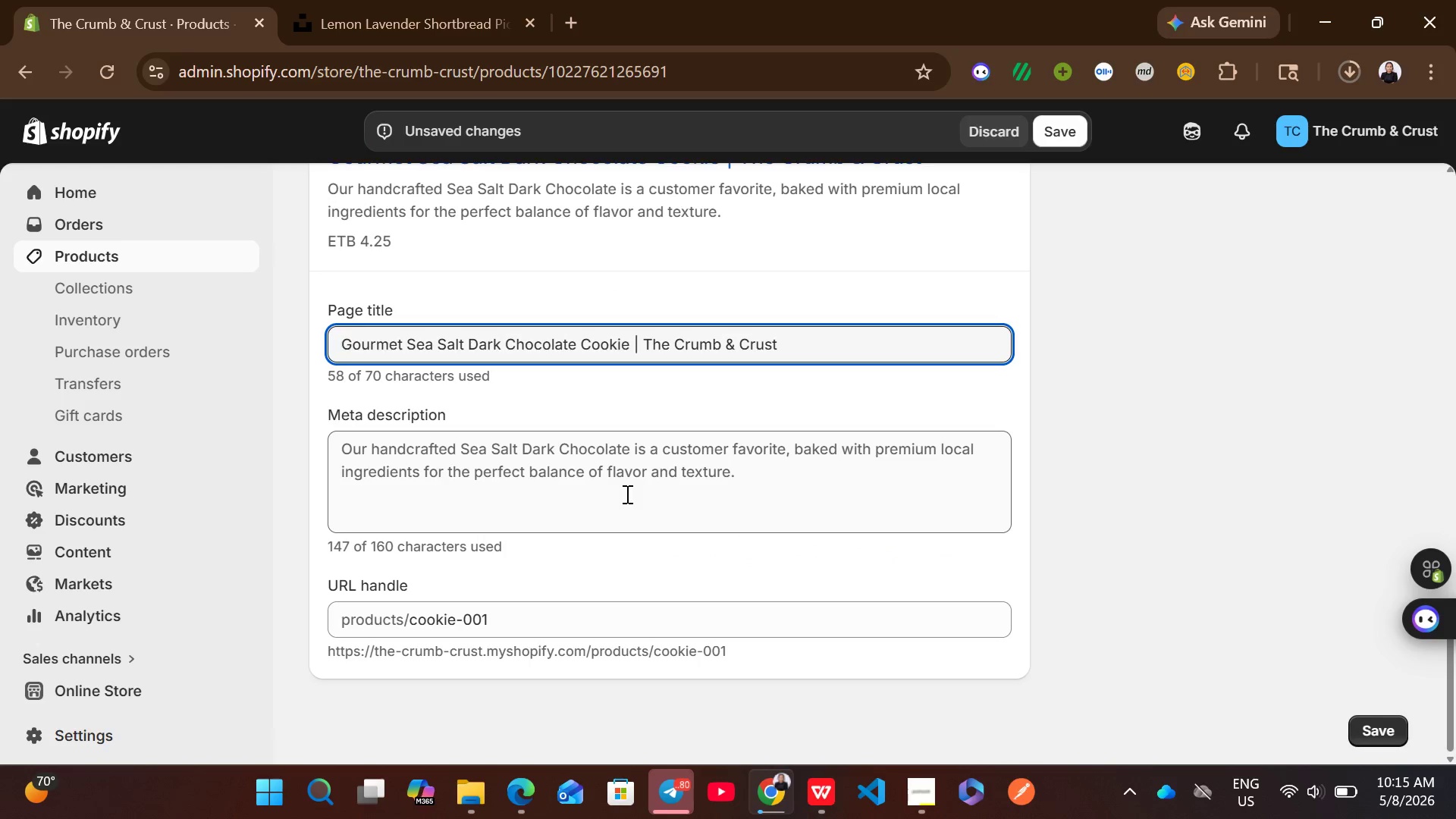 
left_click([626, 494])
 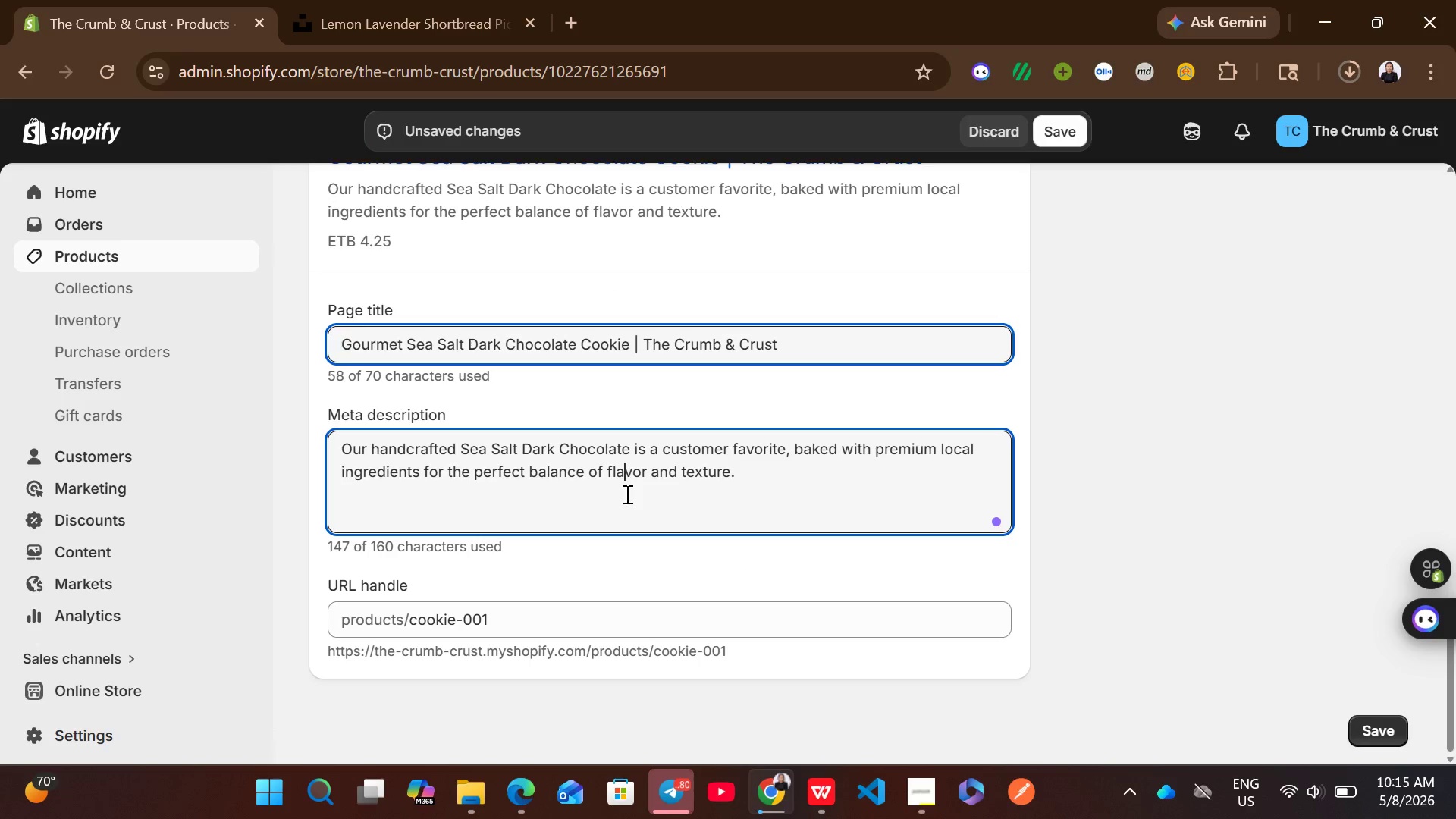 
key(Control+A)
 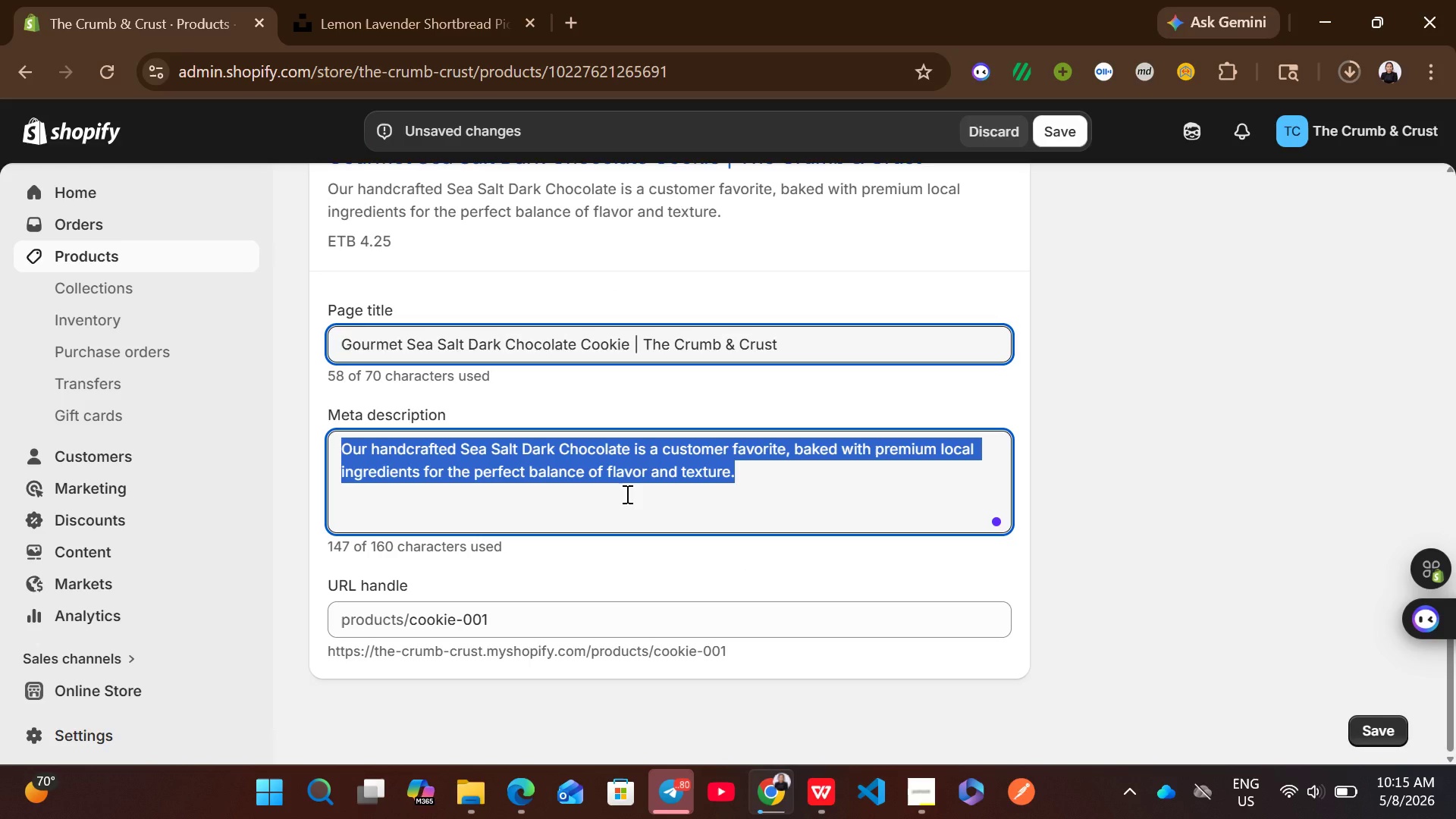 
key(Control+V)
 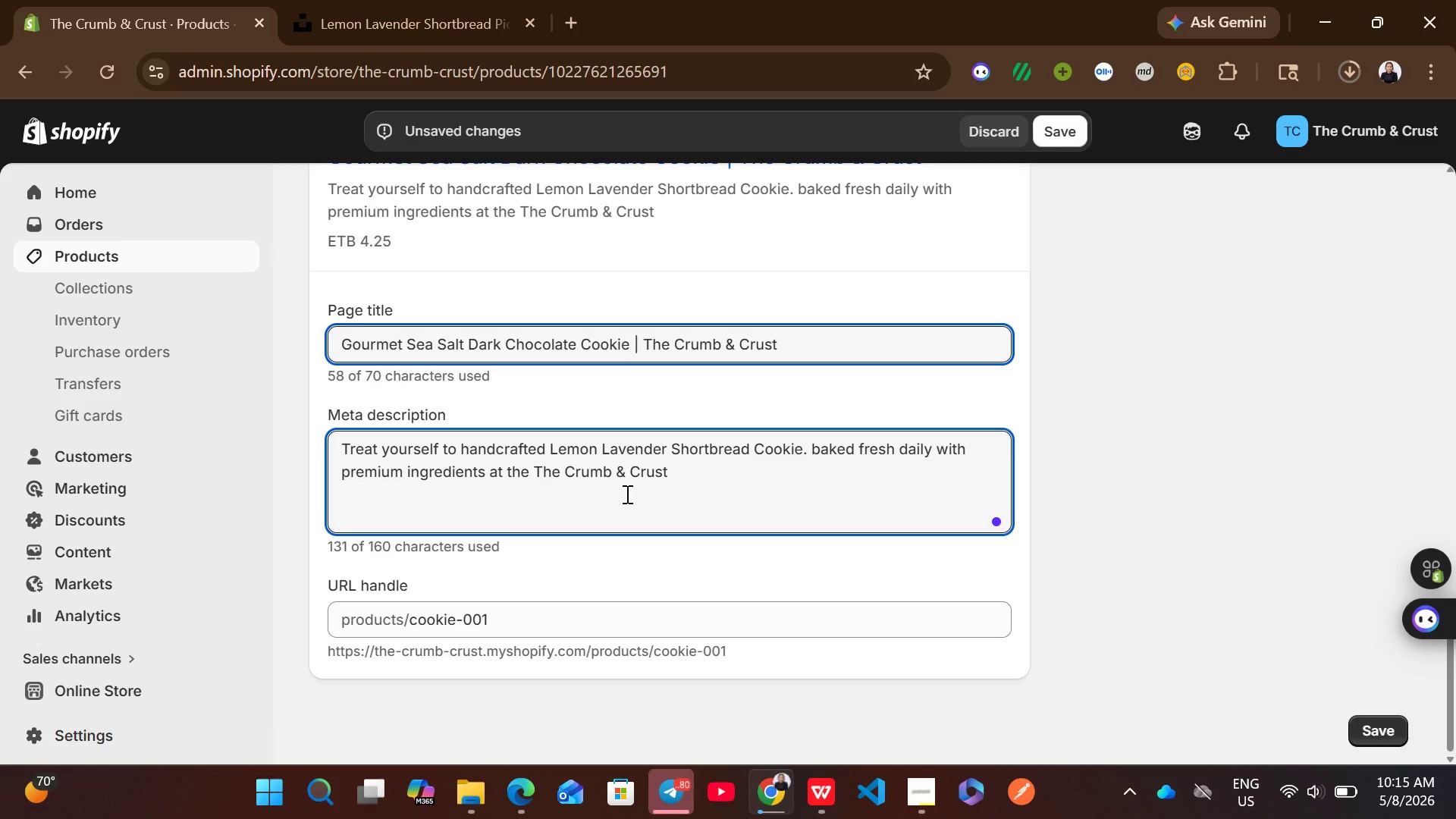 
wait(9.14)
 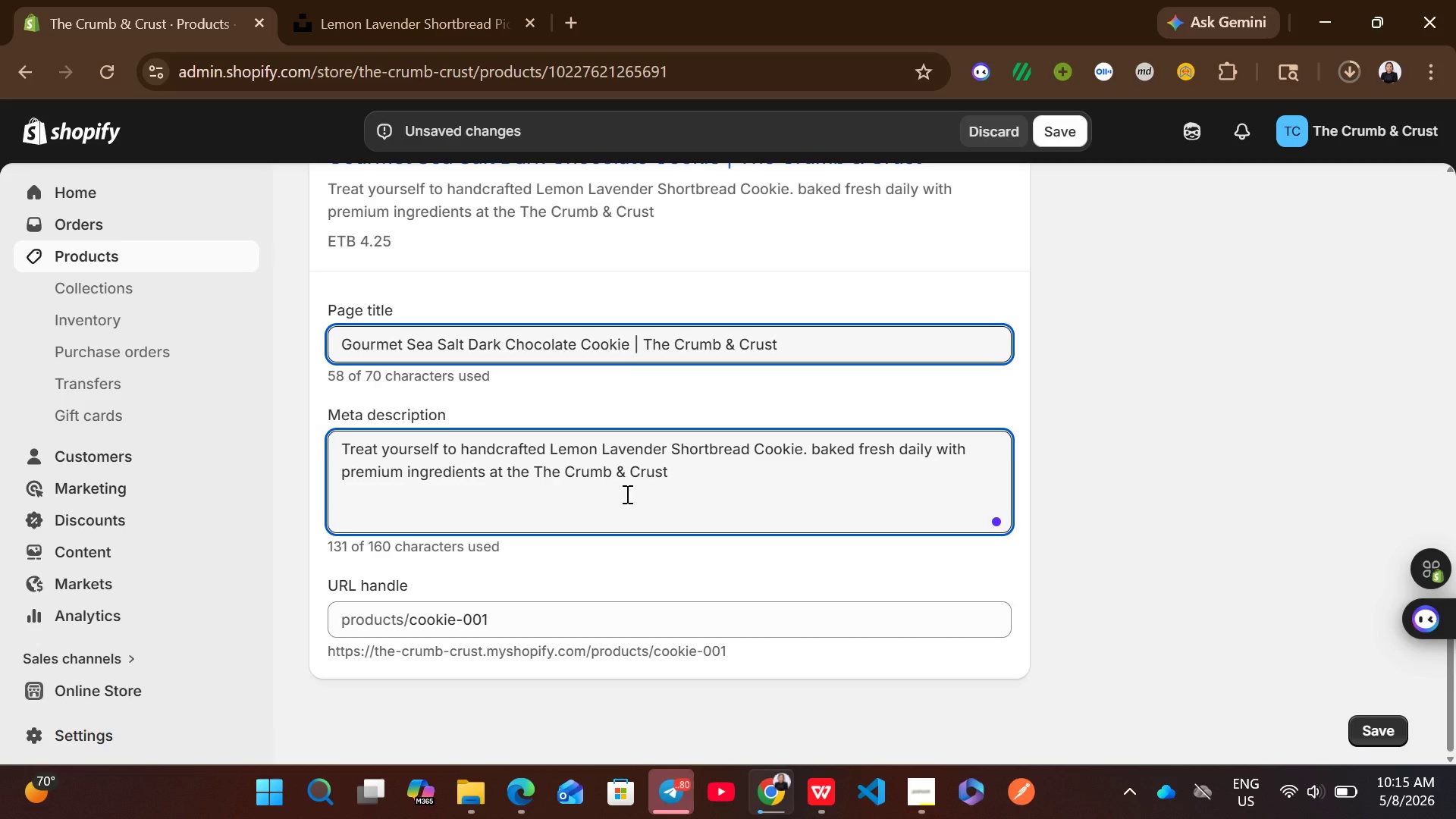 
left_click([550, 292])
 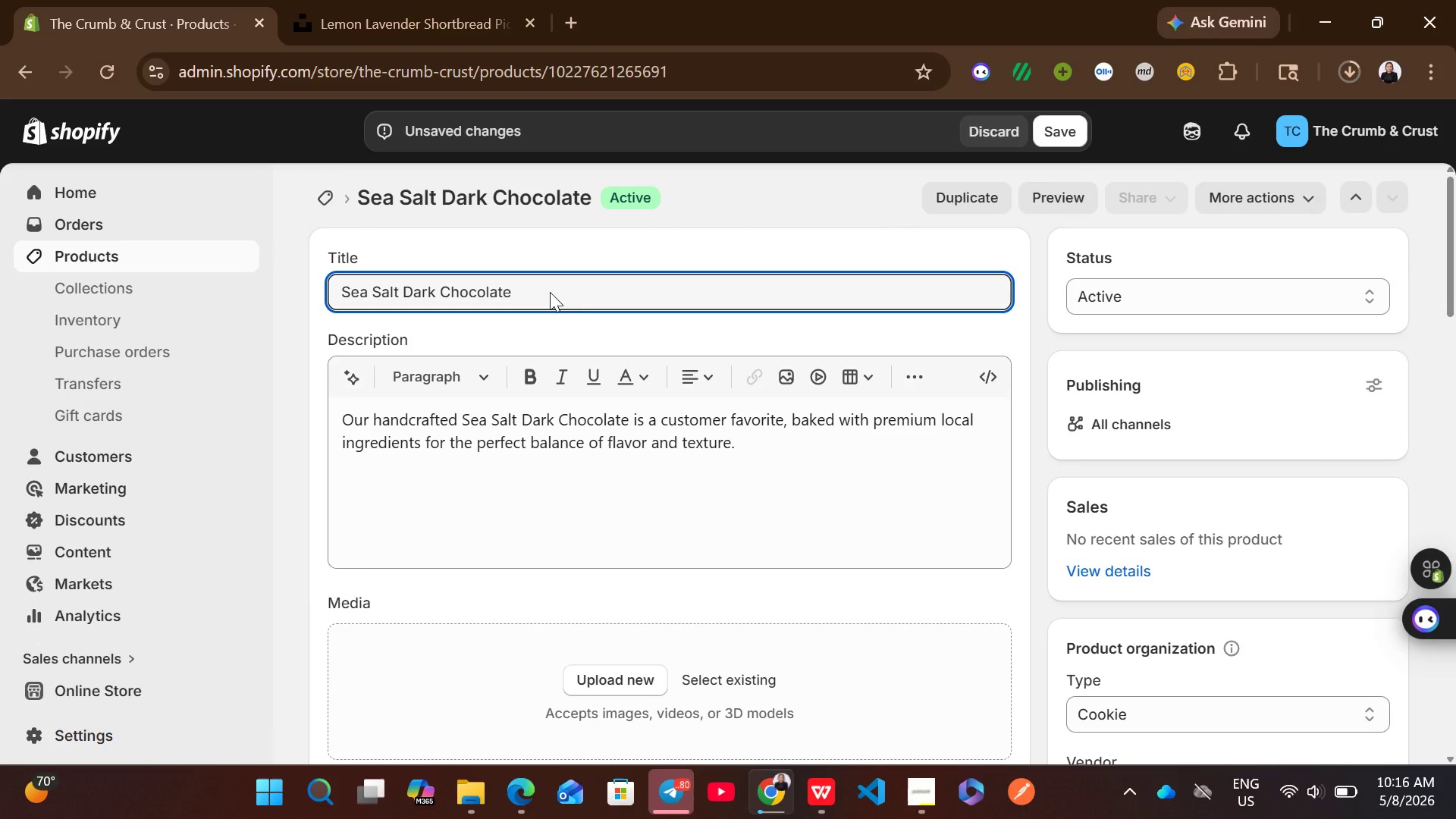 
key(Control+ControlLeft)
 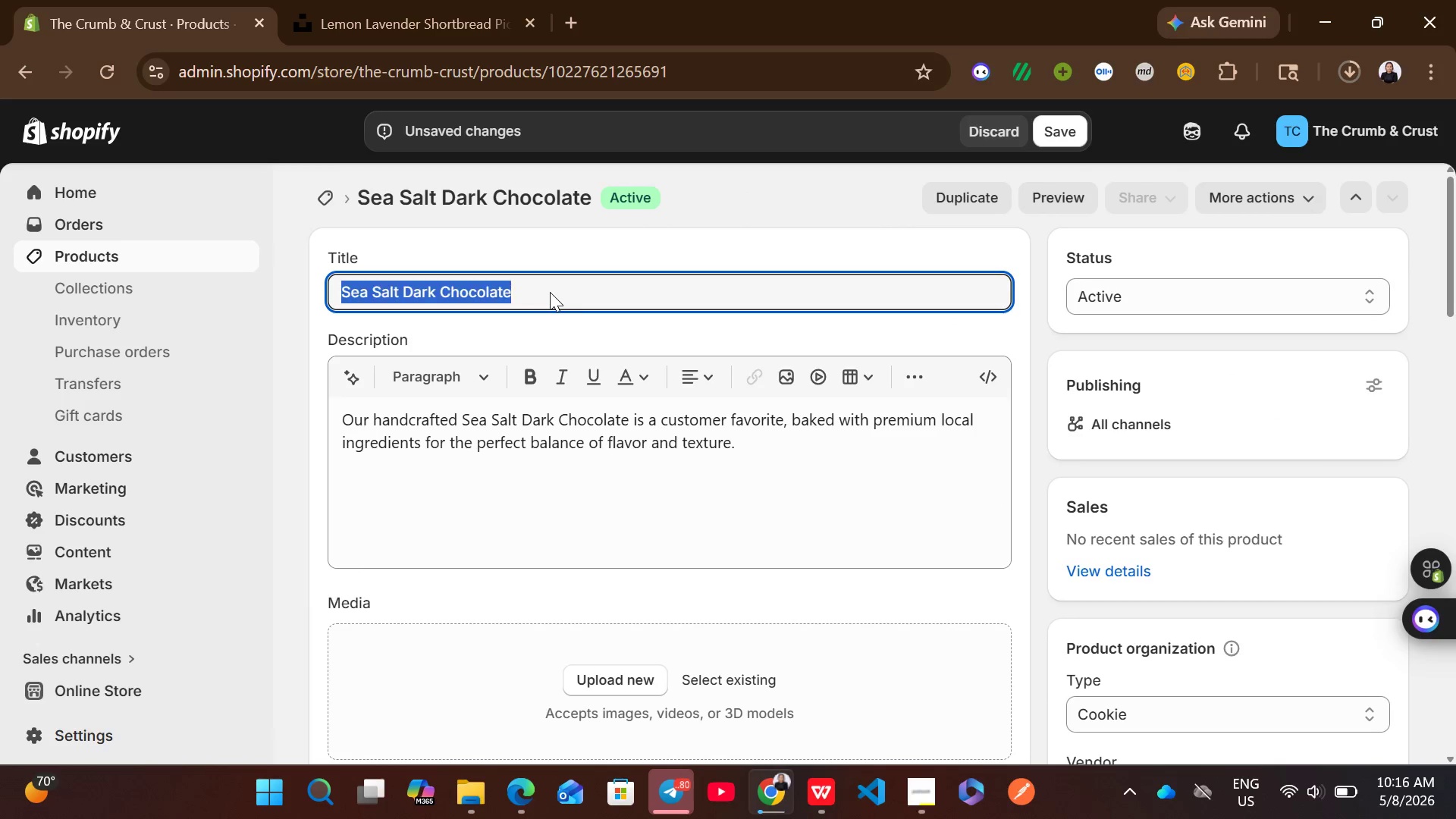 
key(Control+A)
 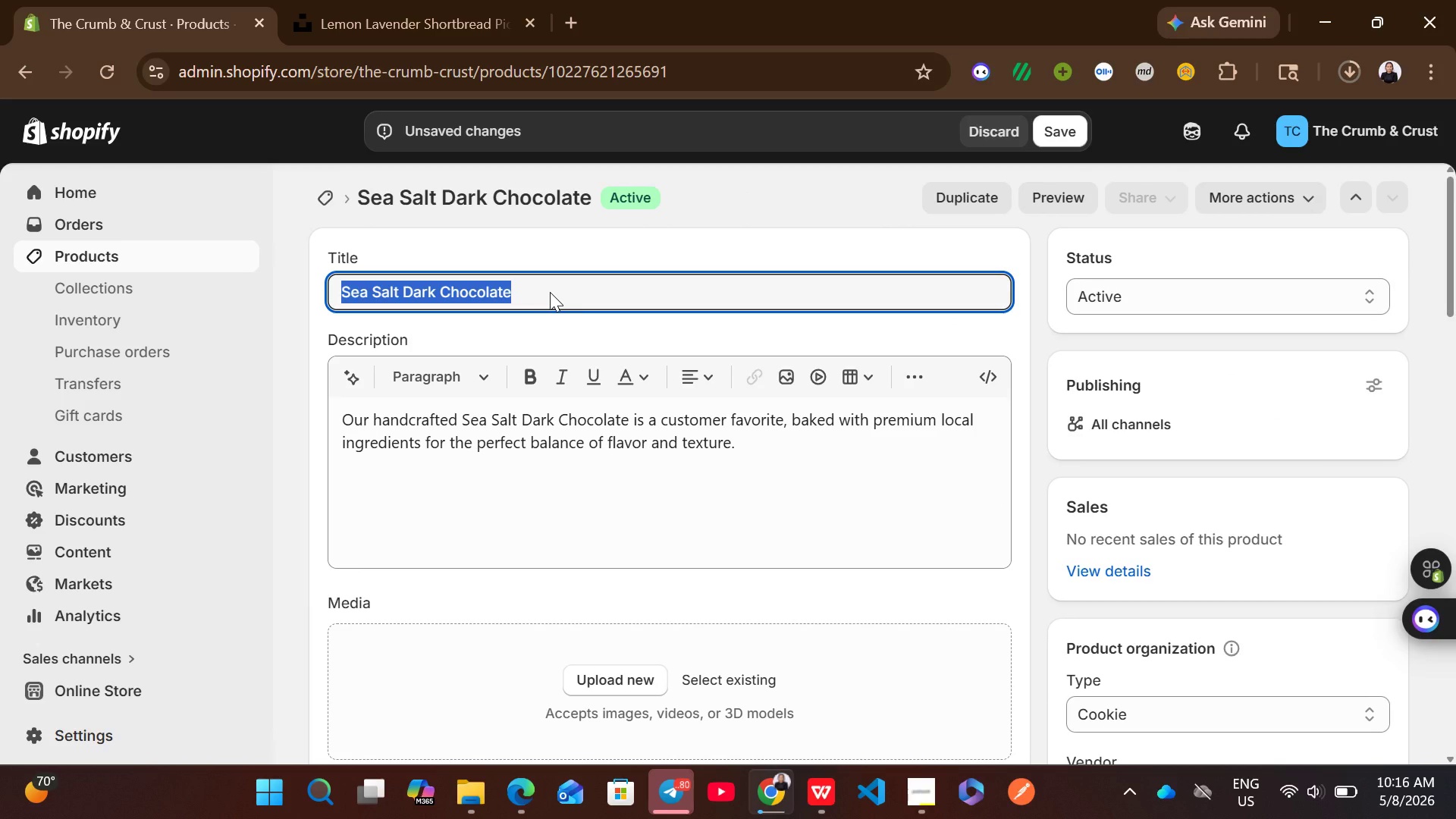 
key(Control+C)
 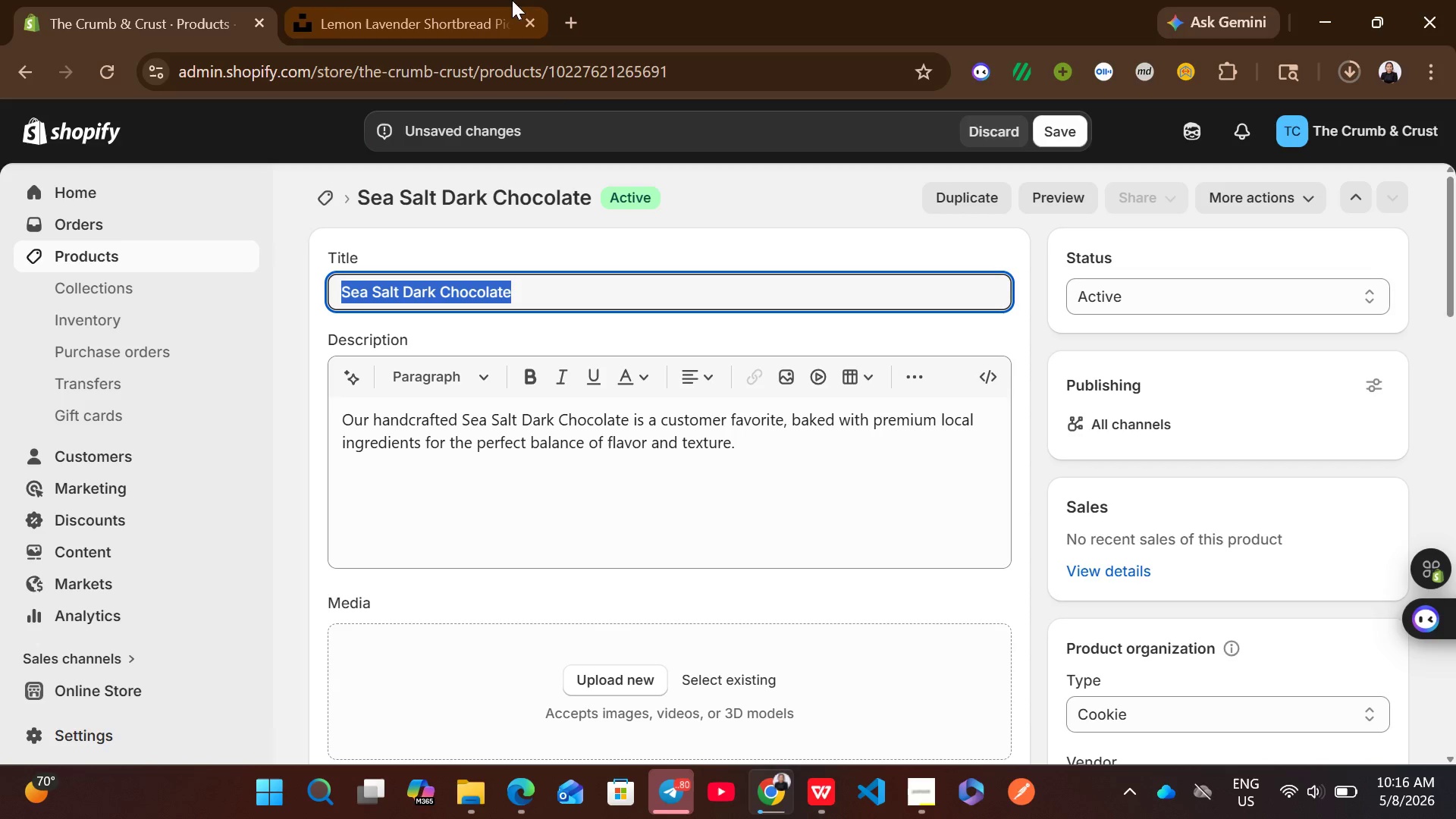 
left_click([459, 0])
 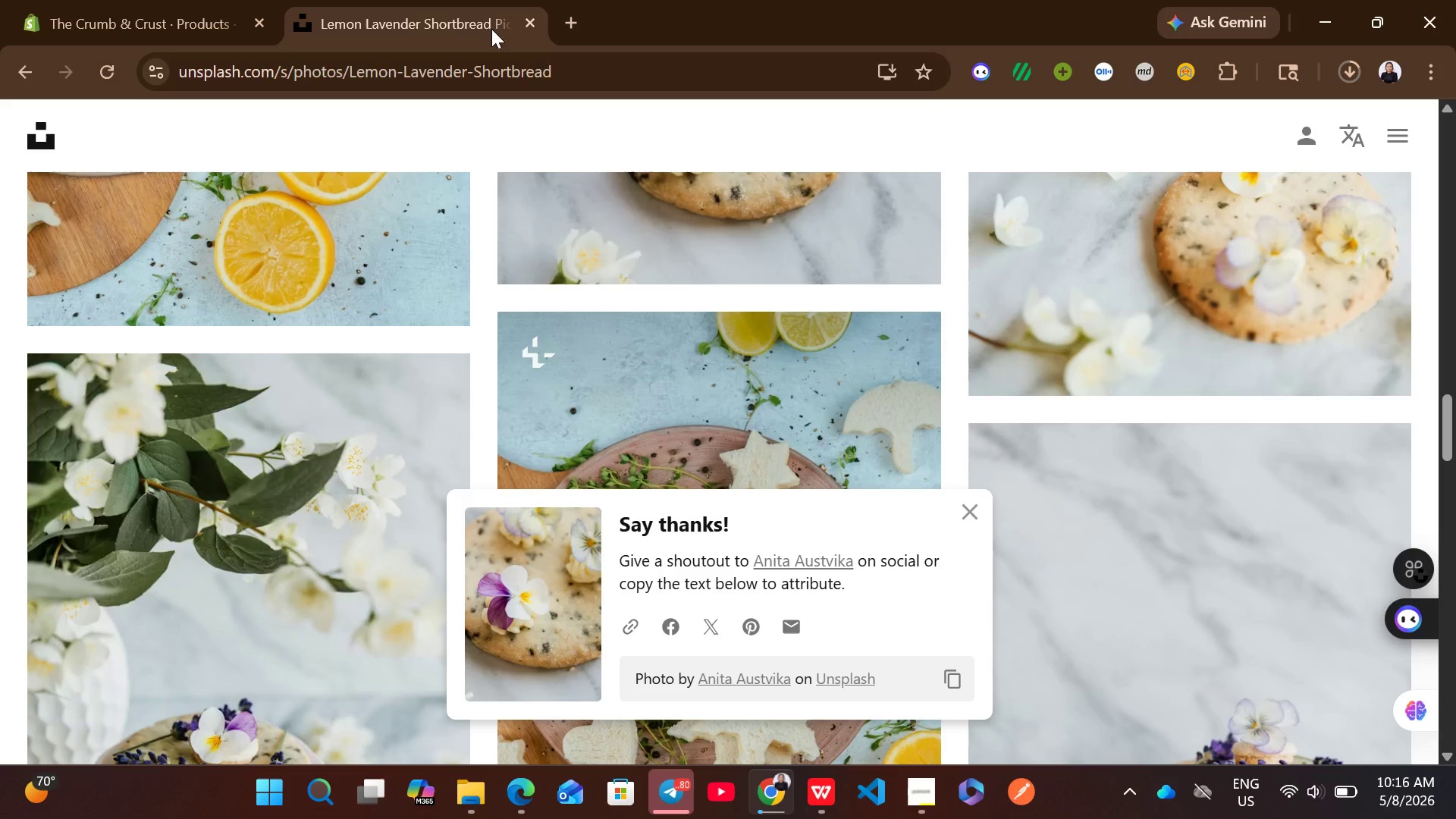 
mouse_move([554, 336])
 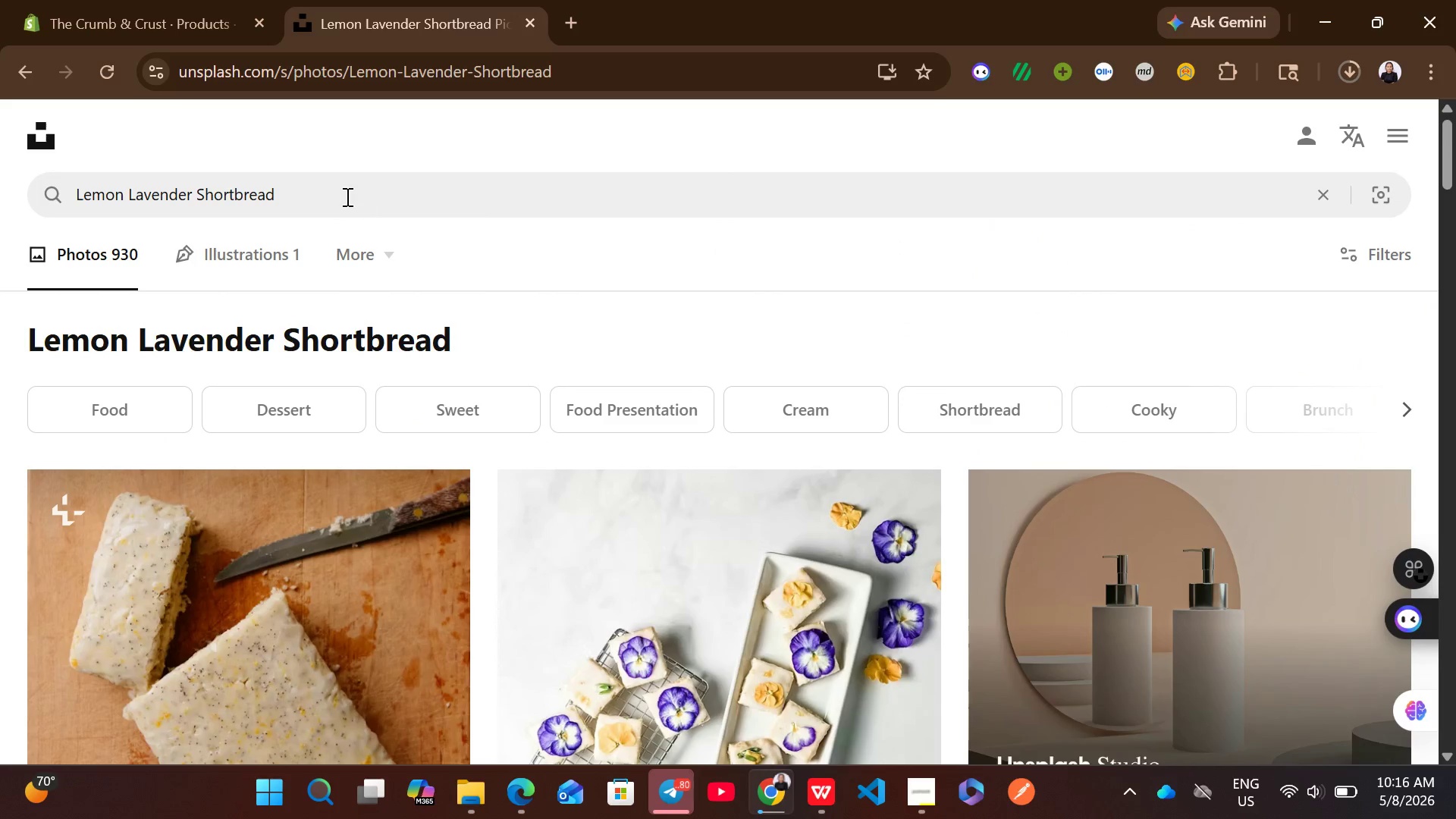 
left_click([346, 196])
 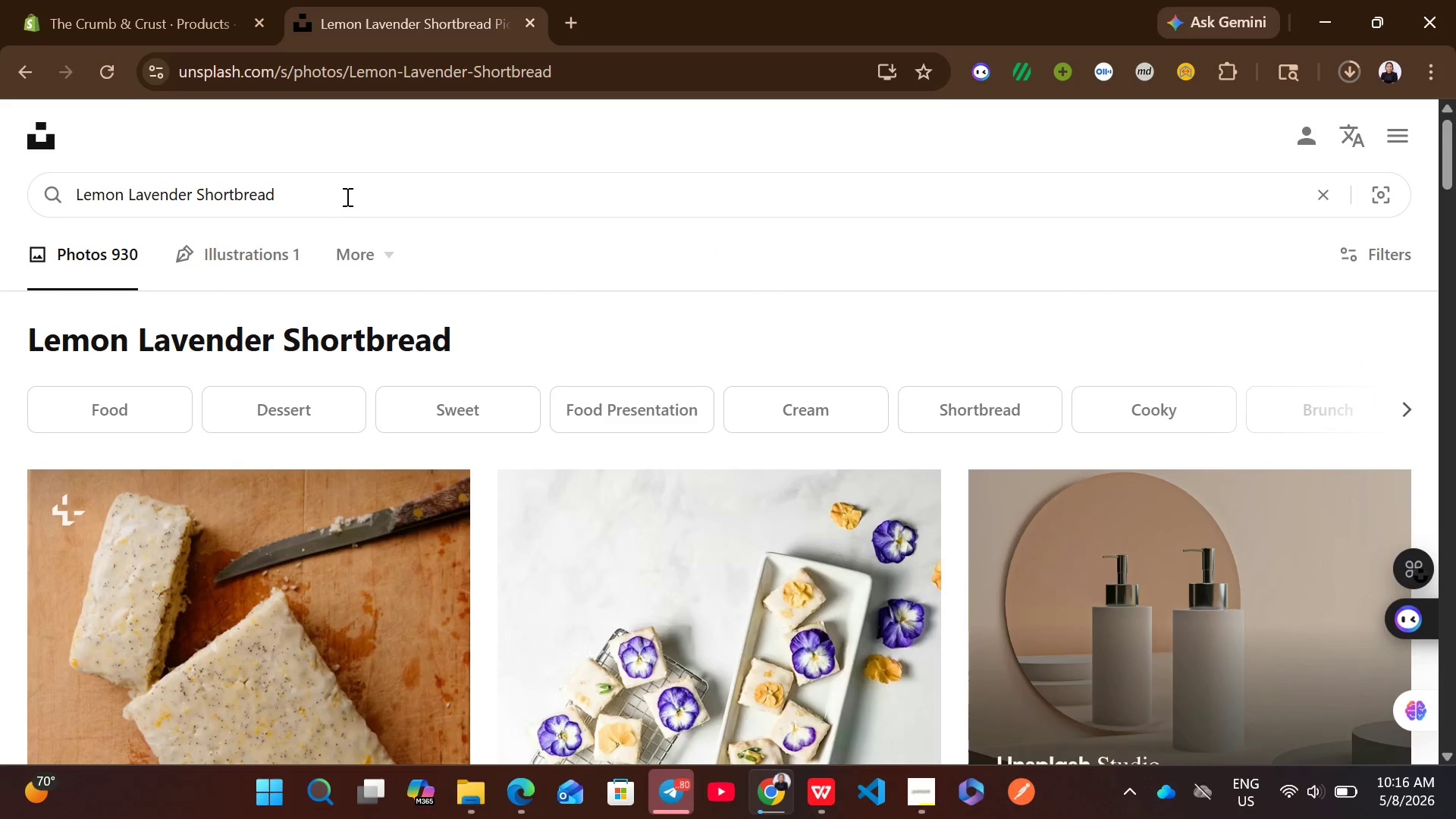 
key(Control+A)
 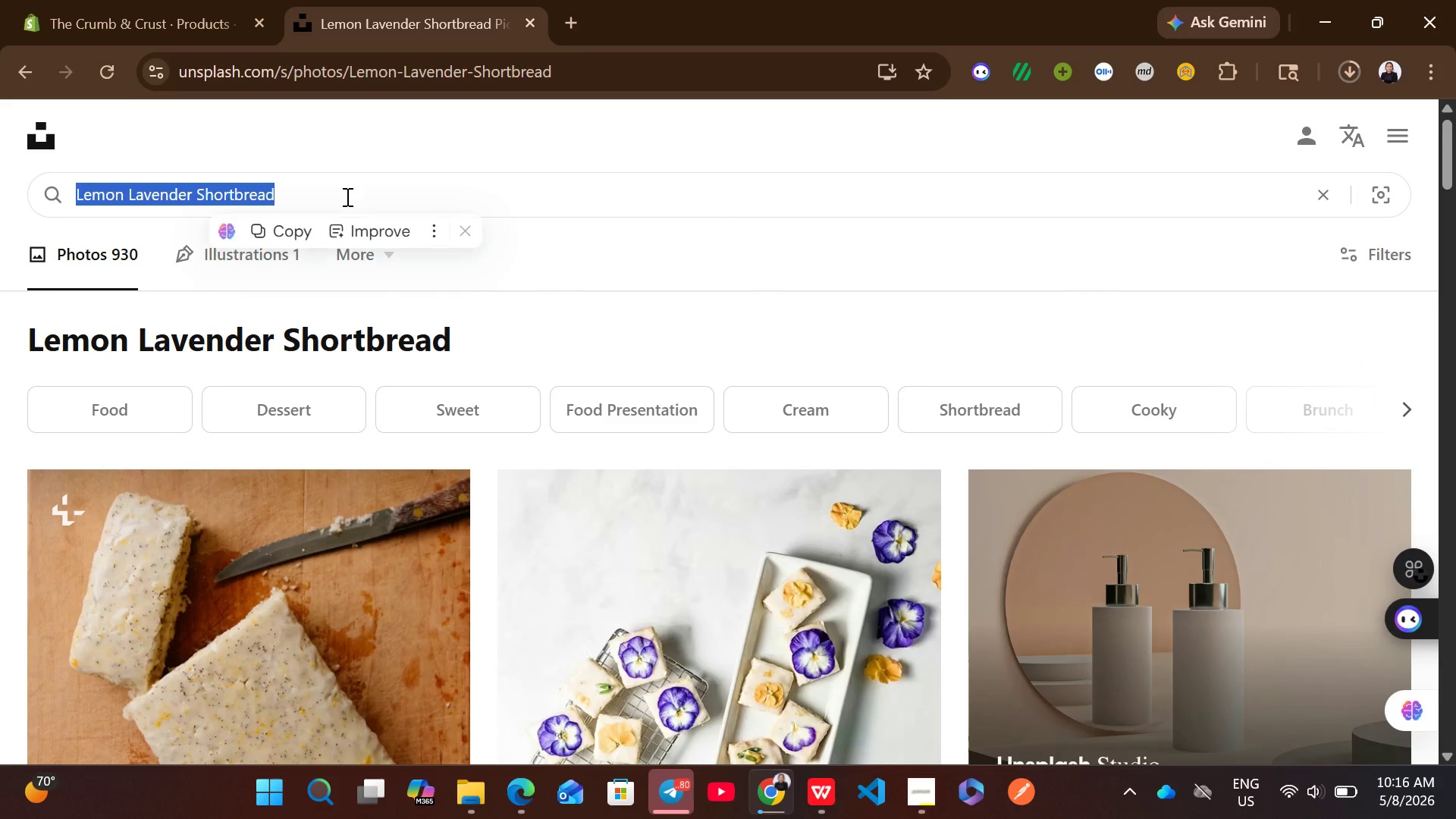 
key(Control+V)
 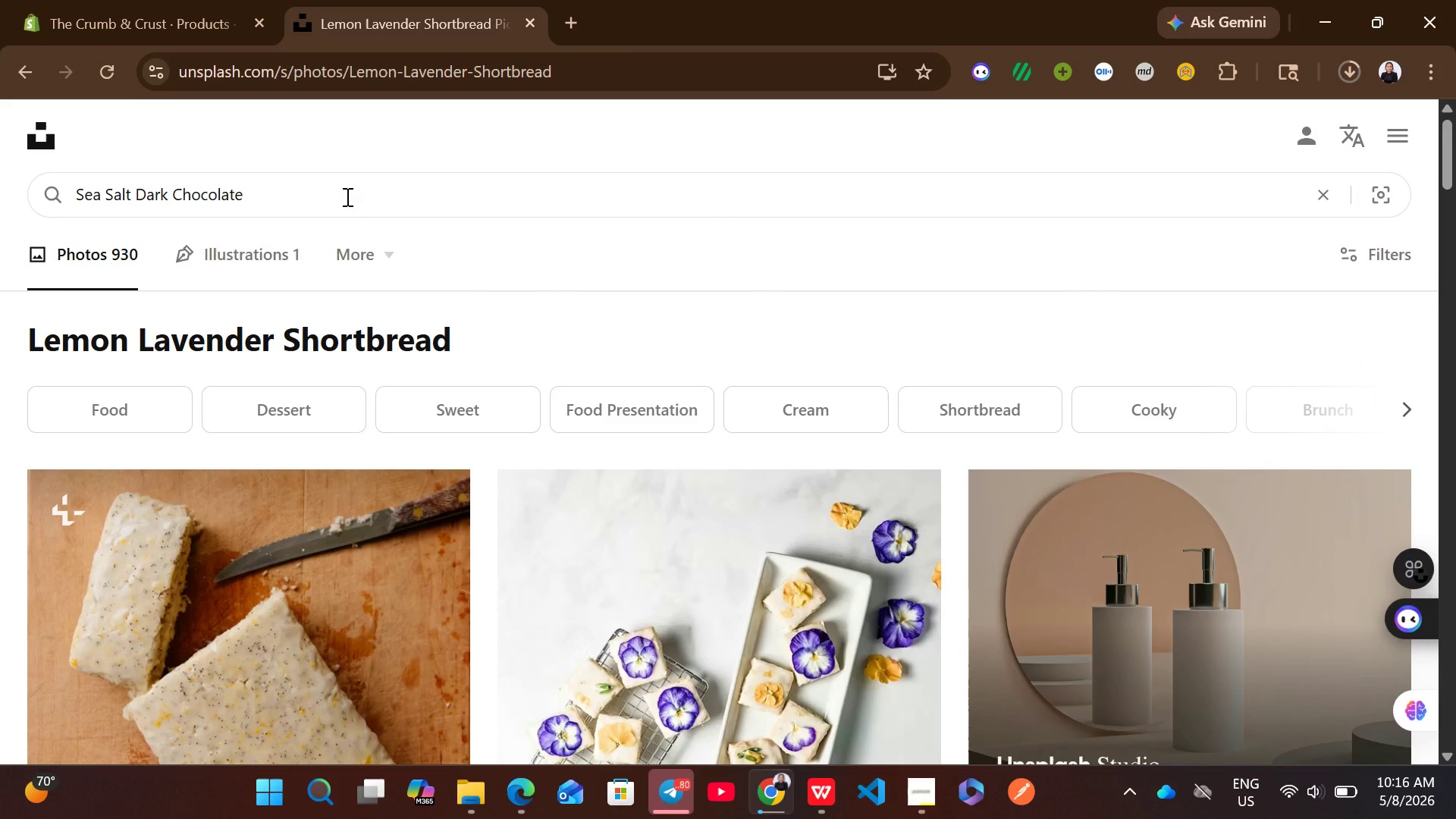 
key(Enter)
 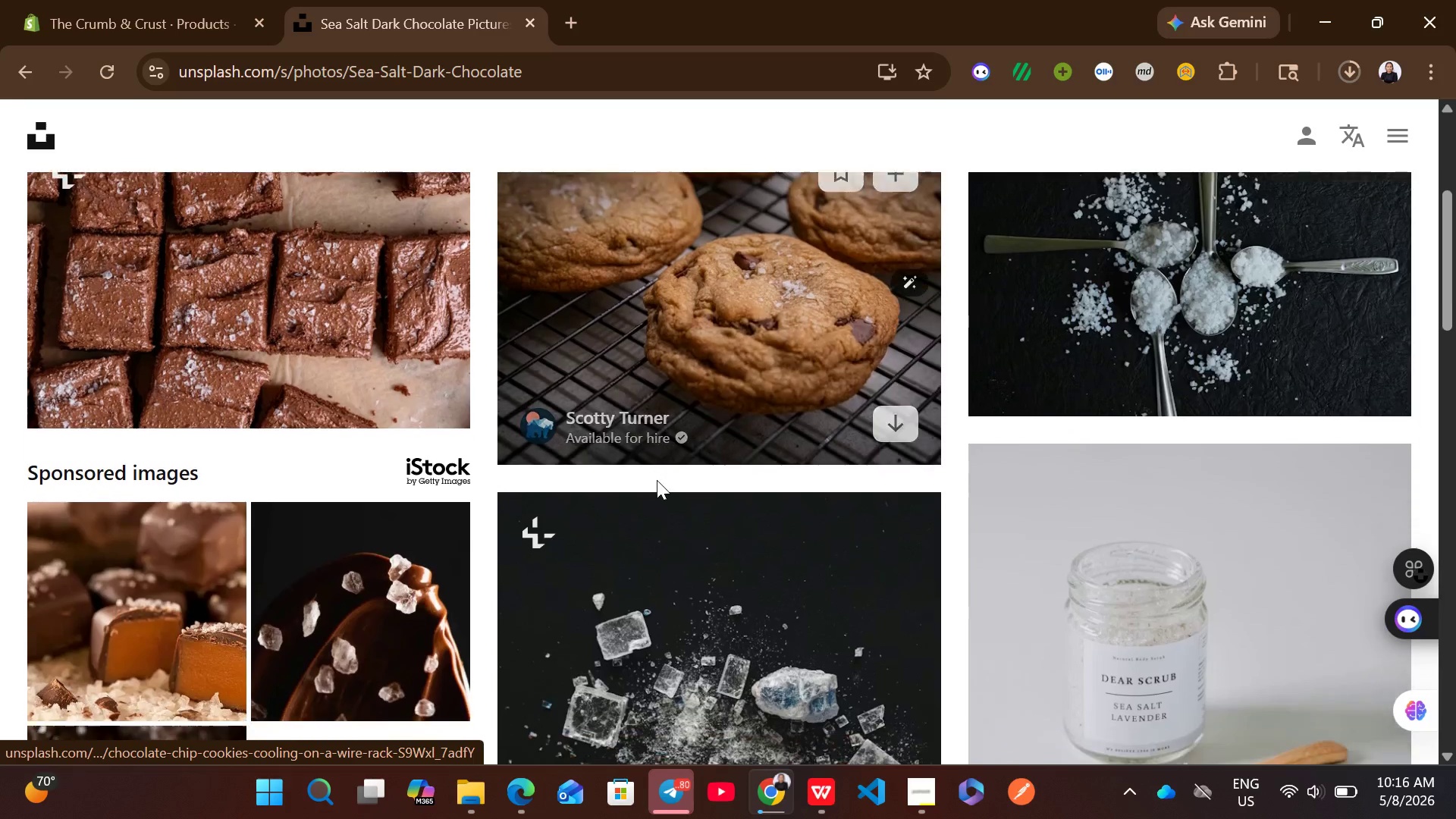 
wait(5.48)
 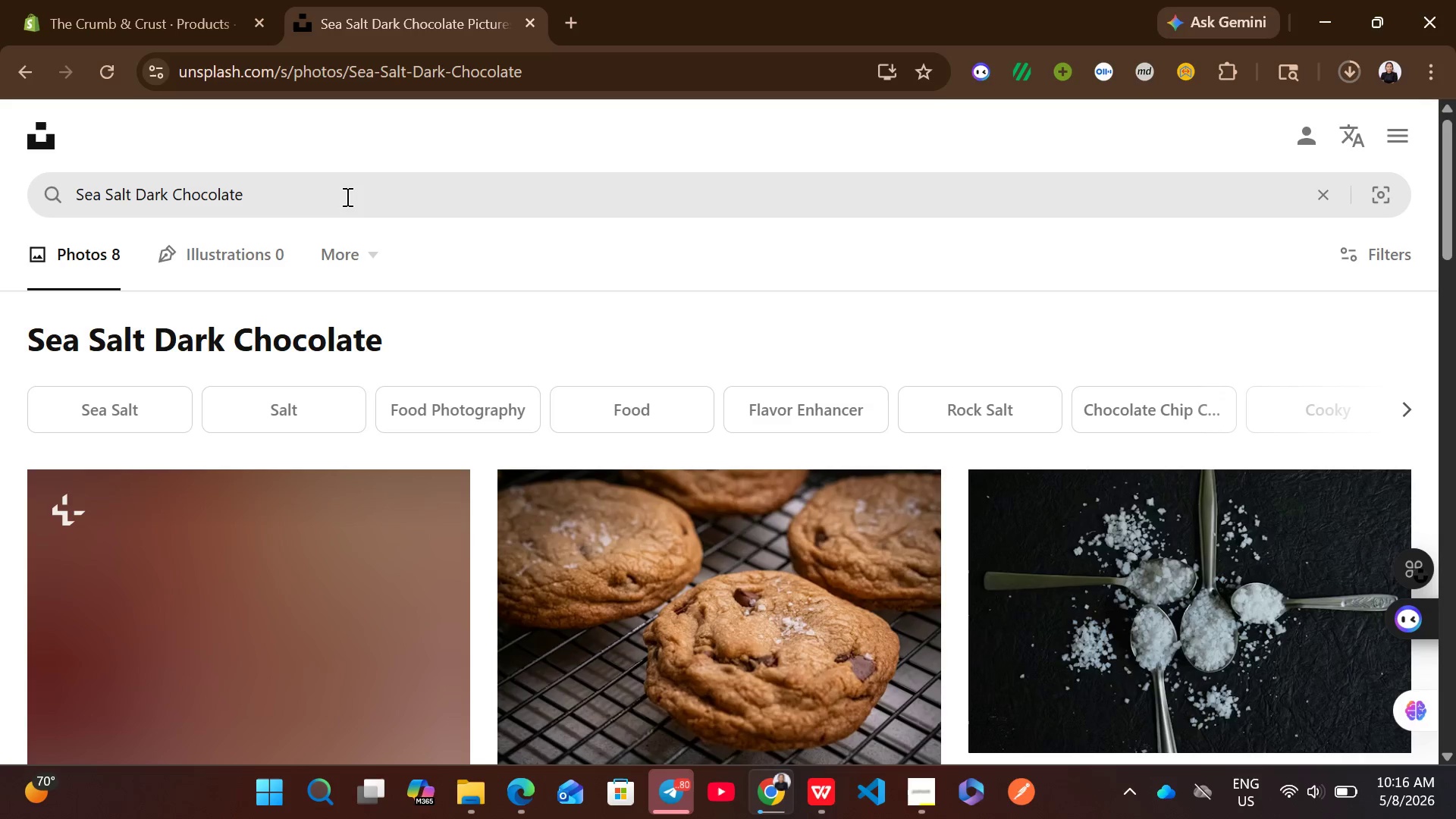 
left_click([905, 422])
 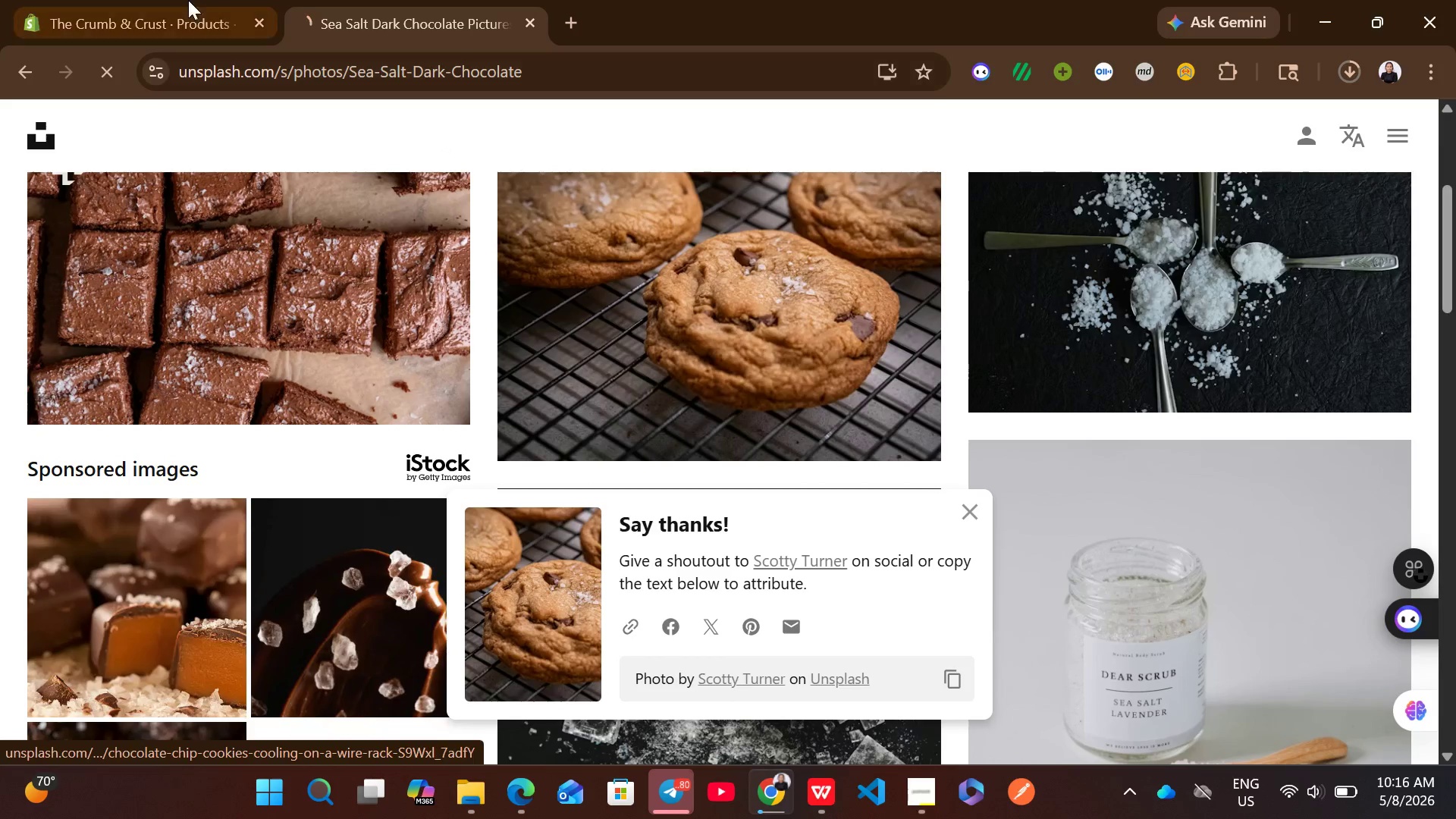 
left_click([171, 0])
 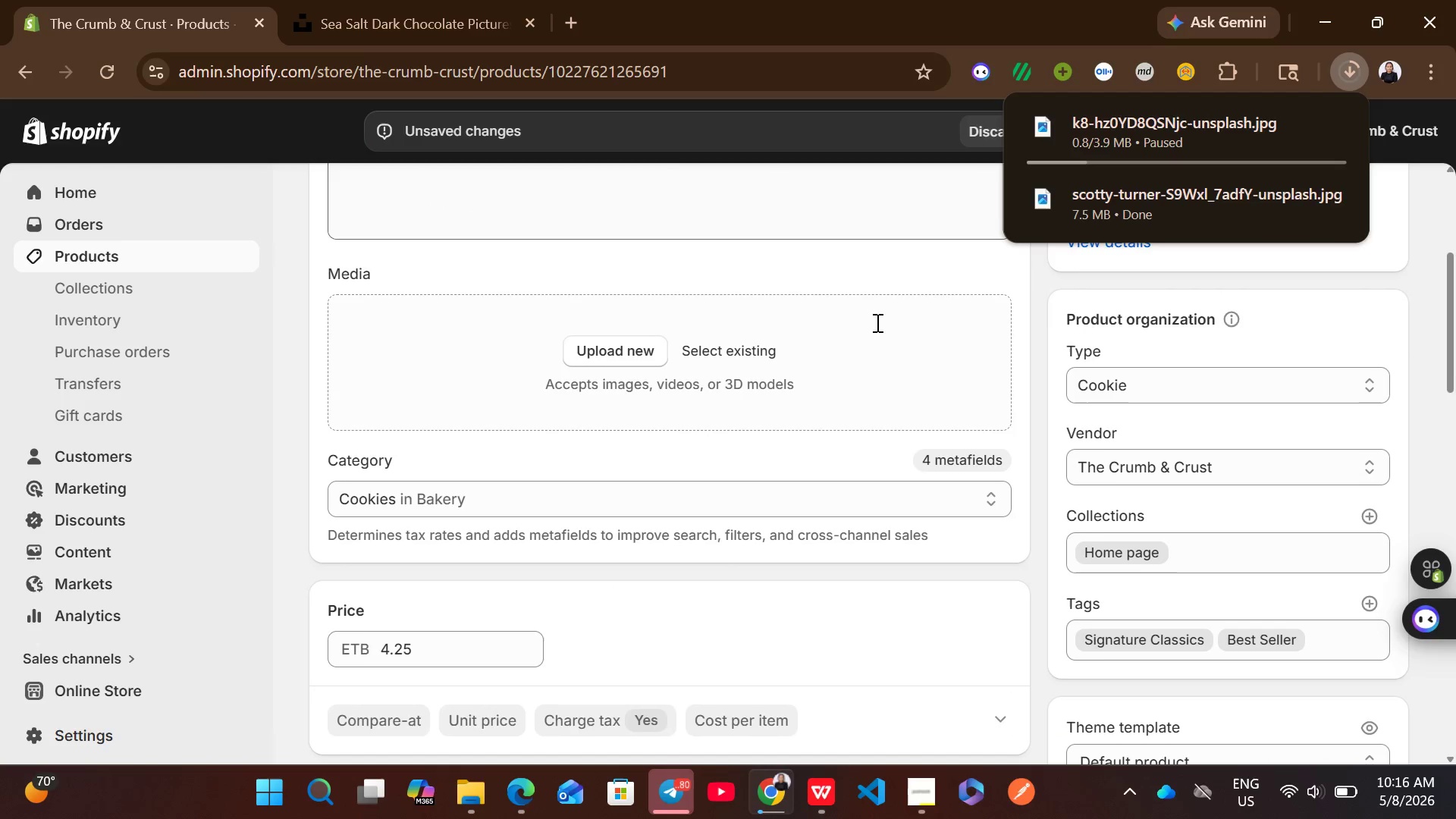 
left_click_drag(start_coordinate=[1140, 196], to_coordinate=[839, 336])
 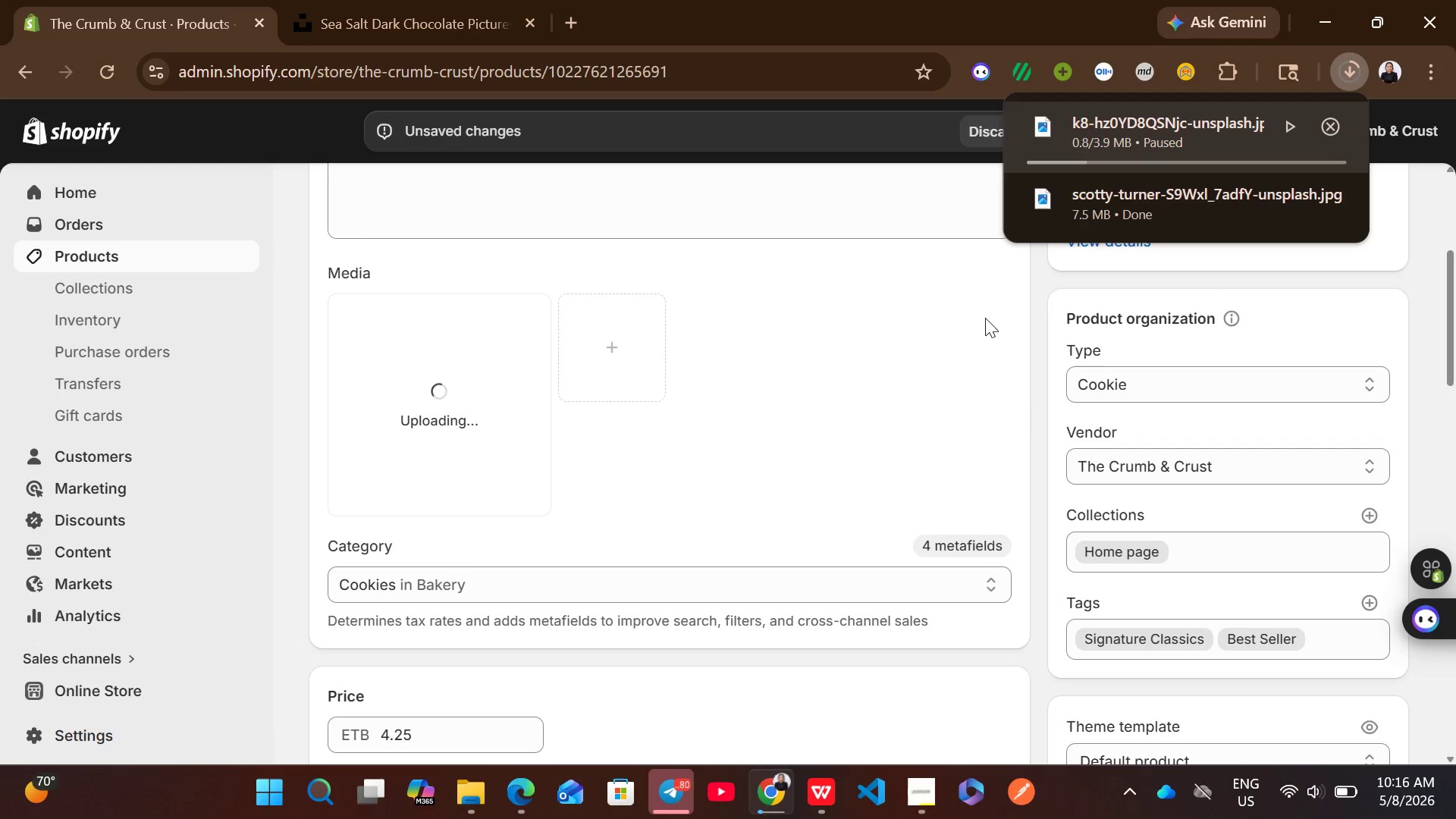 
left_click([987, 318])
 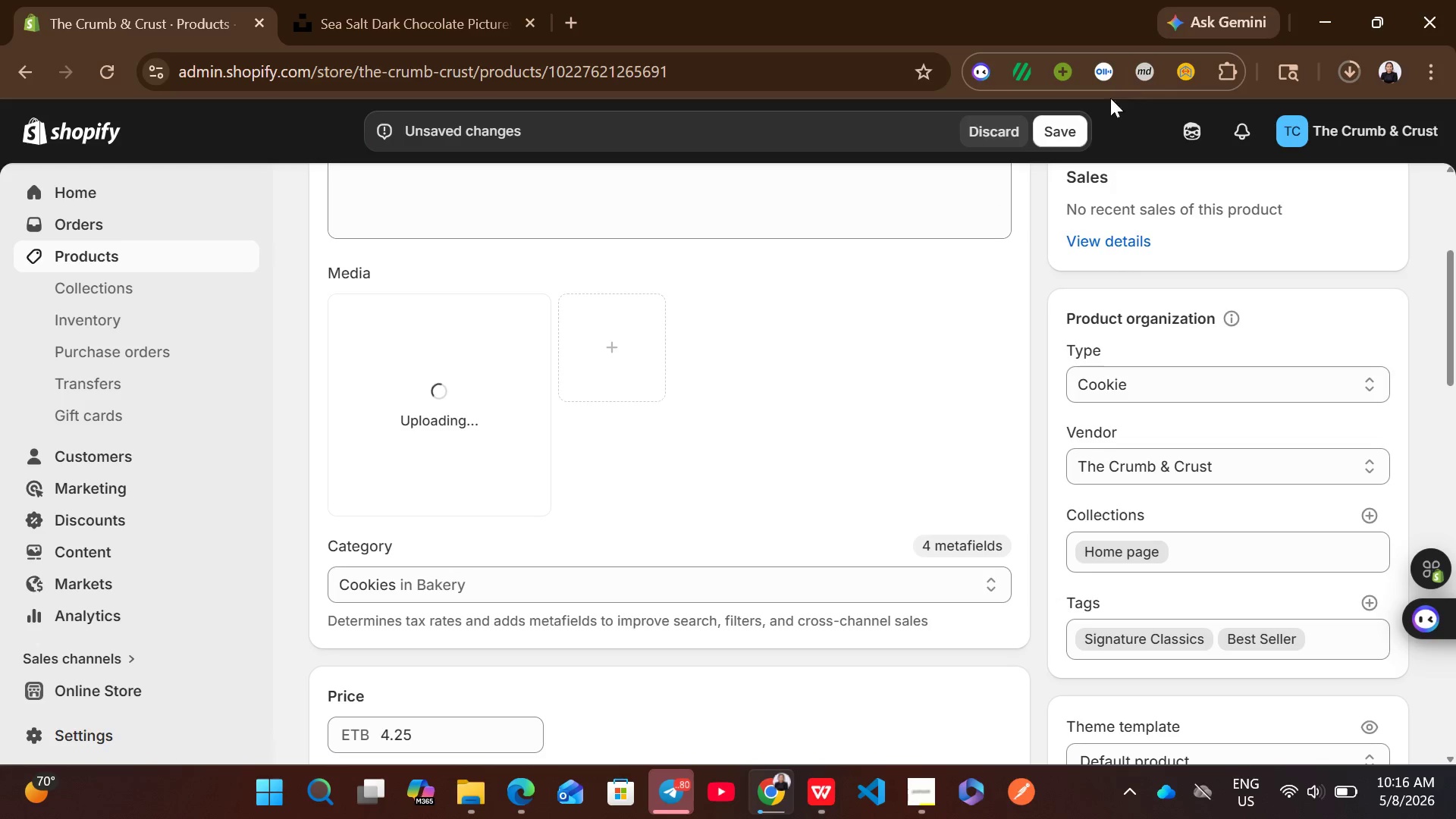 
wait(7.94)
 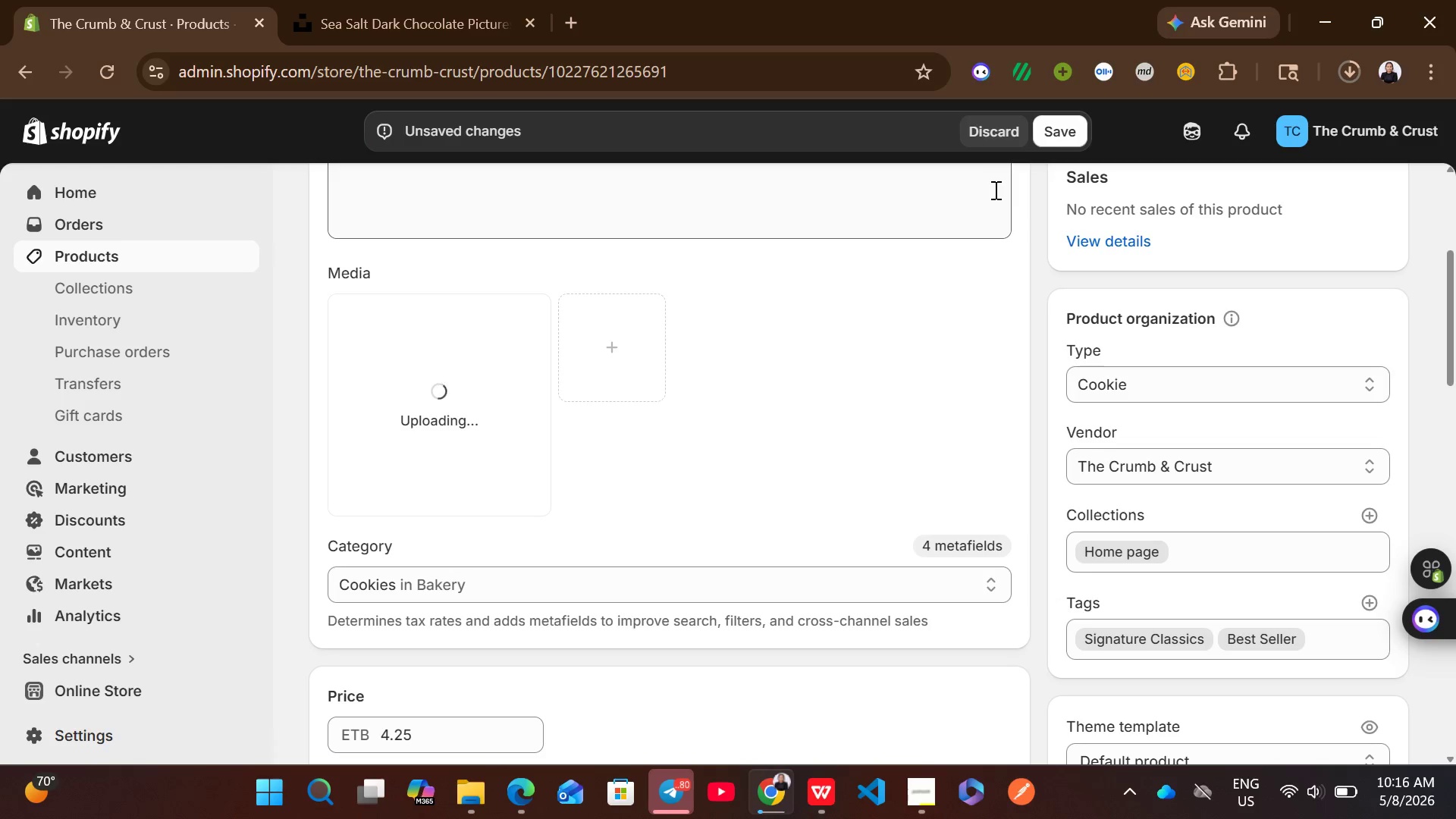 
left_click([921, 818])